 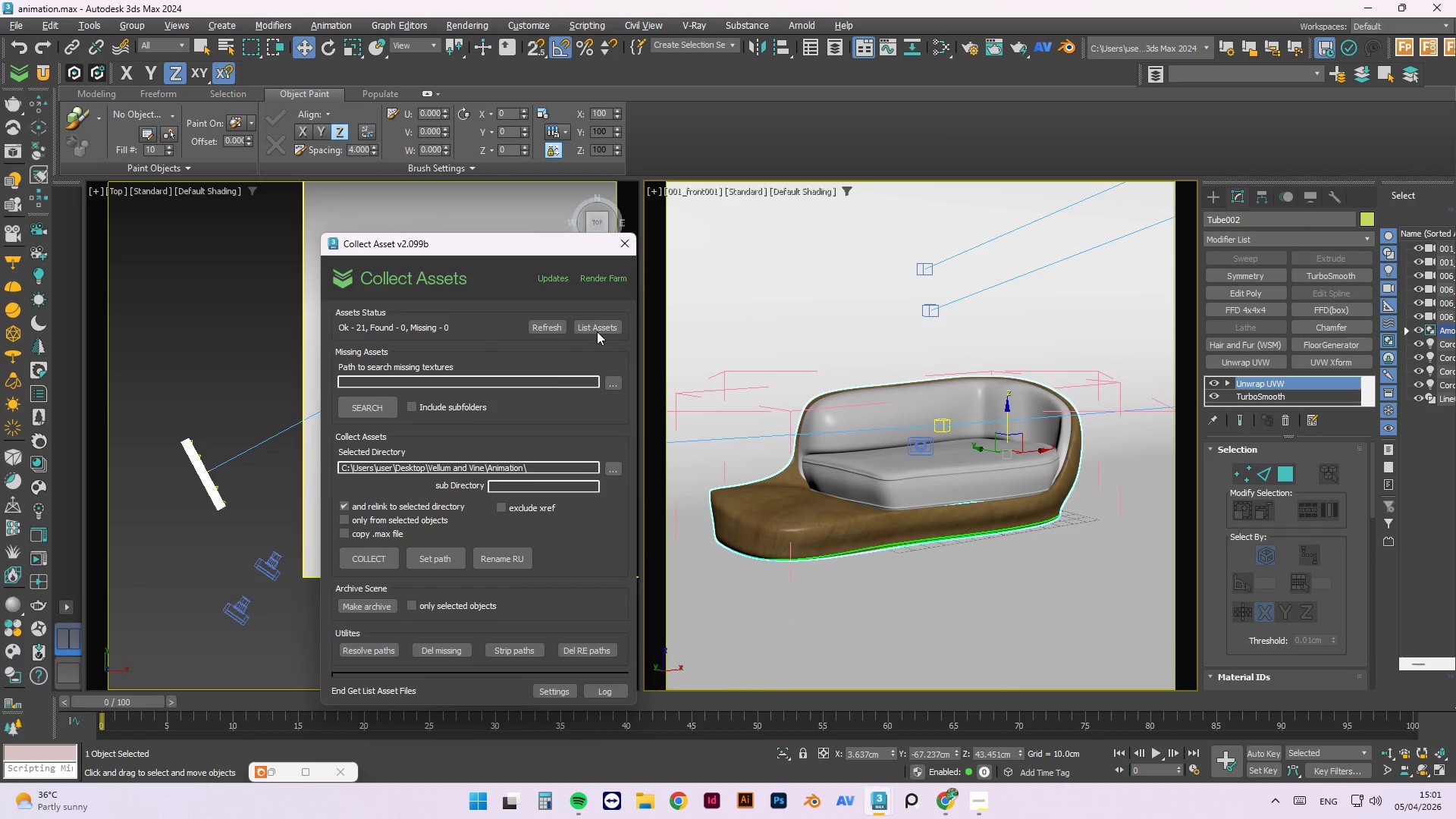 
left_click_drag(start_coordinate=[105, 702], to_coordinate=[5, 696])
 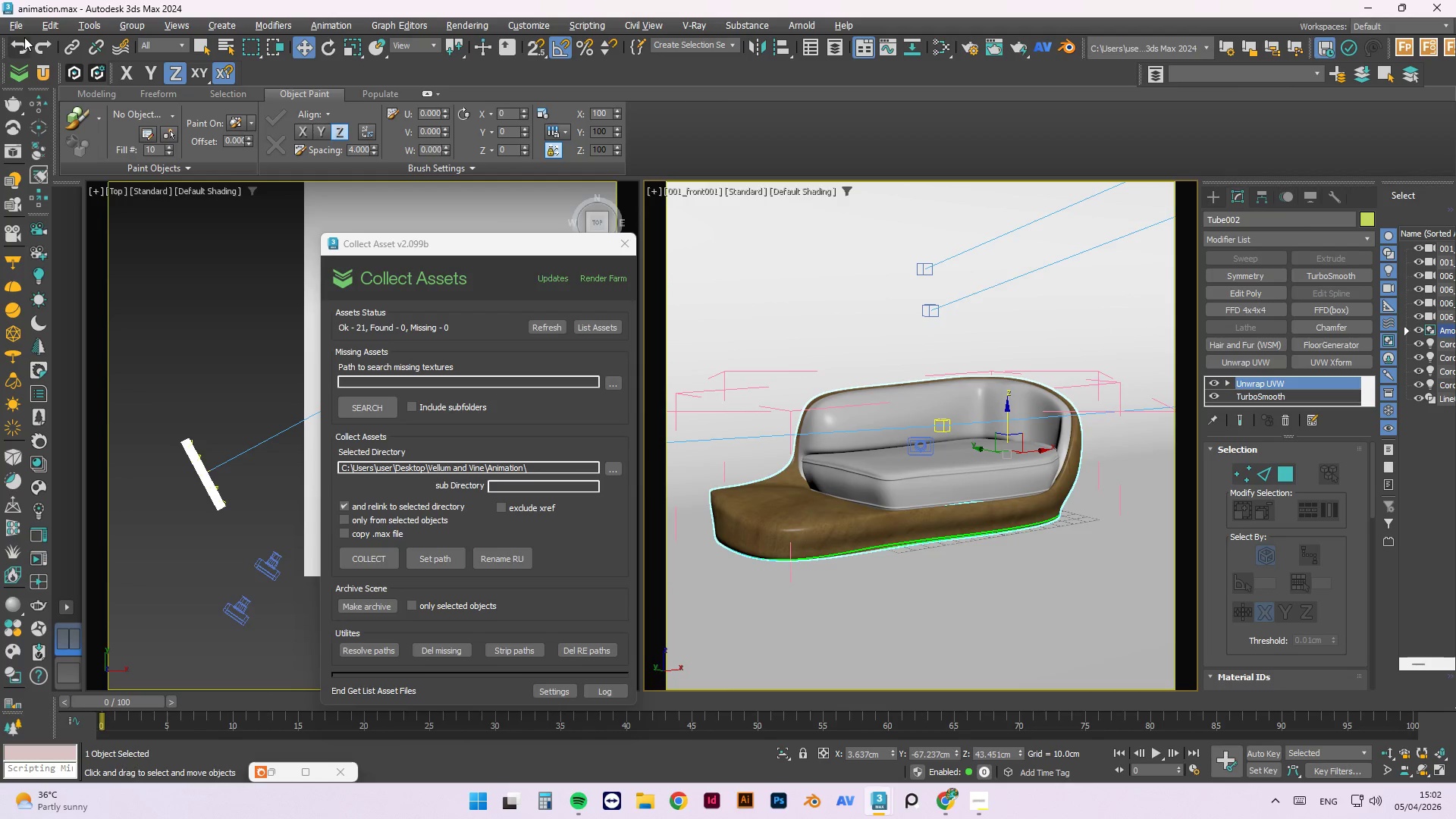 
left_click([14, 25])
 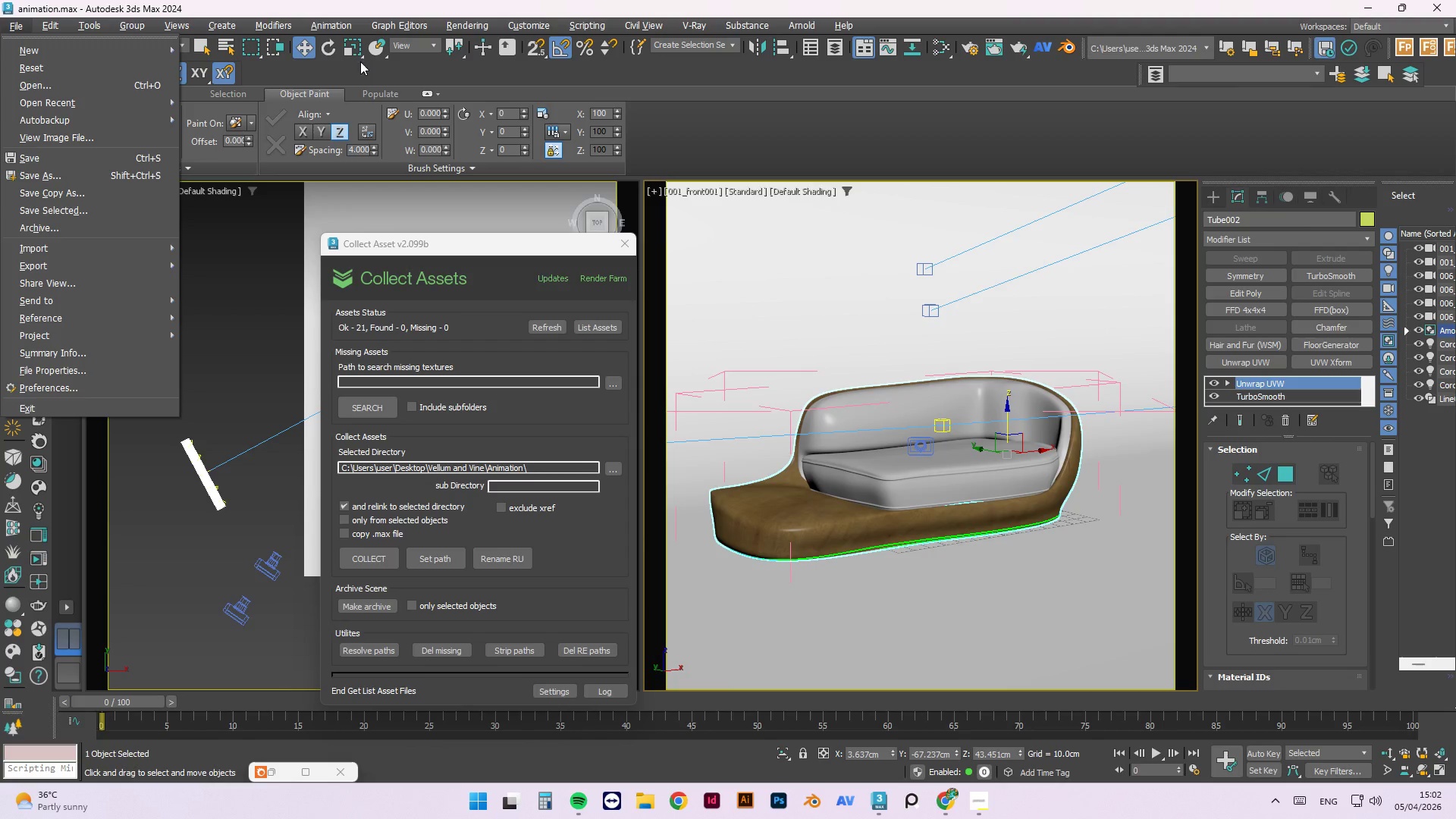 
left_click([373, 58])
 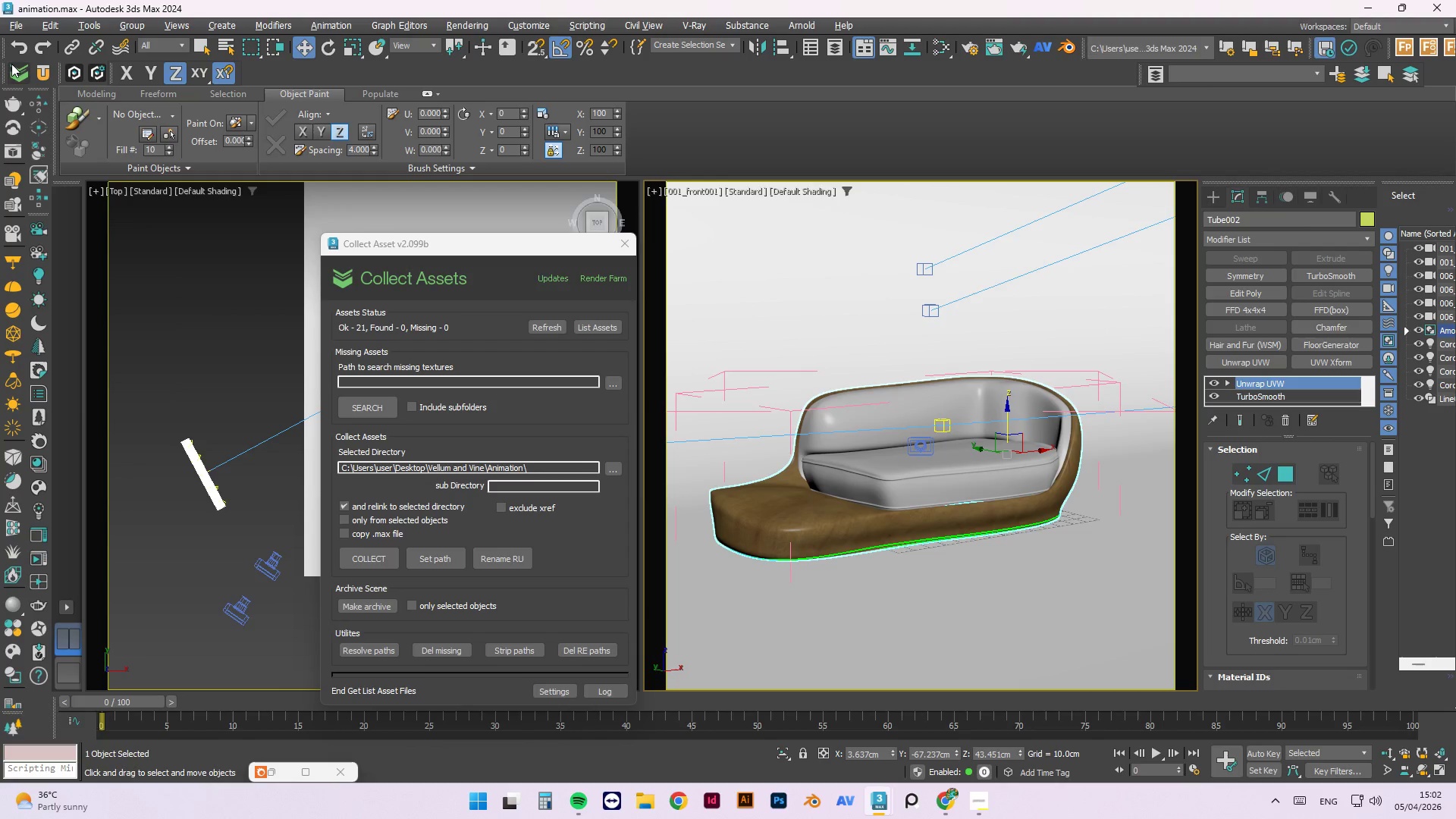 
left_click([11, 70])
 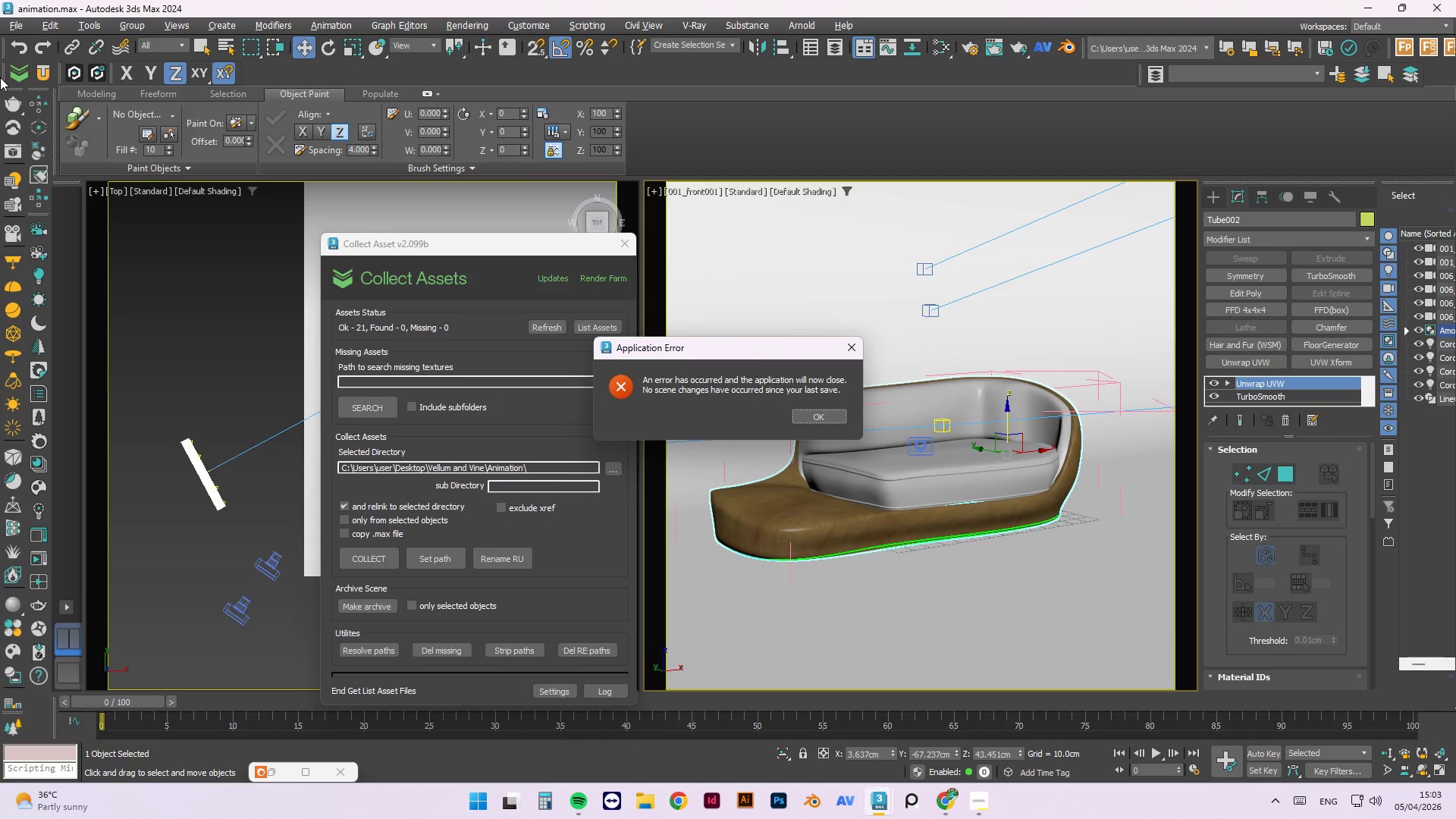 
wait(84.17)
 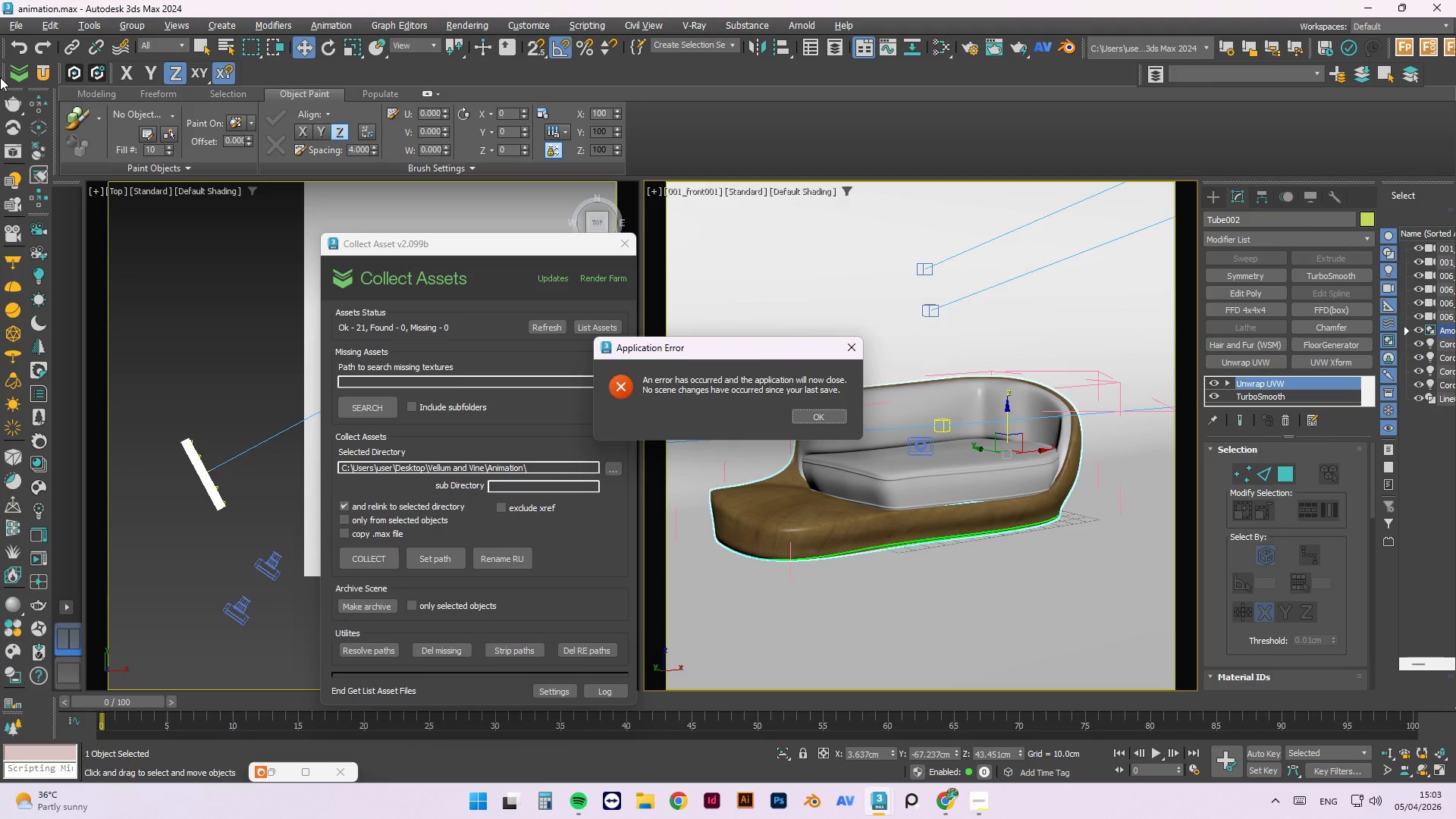 
left_click([832, 420])
 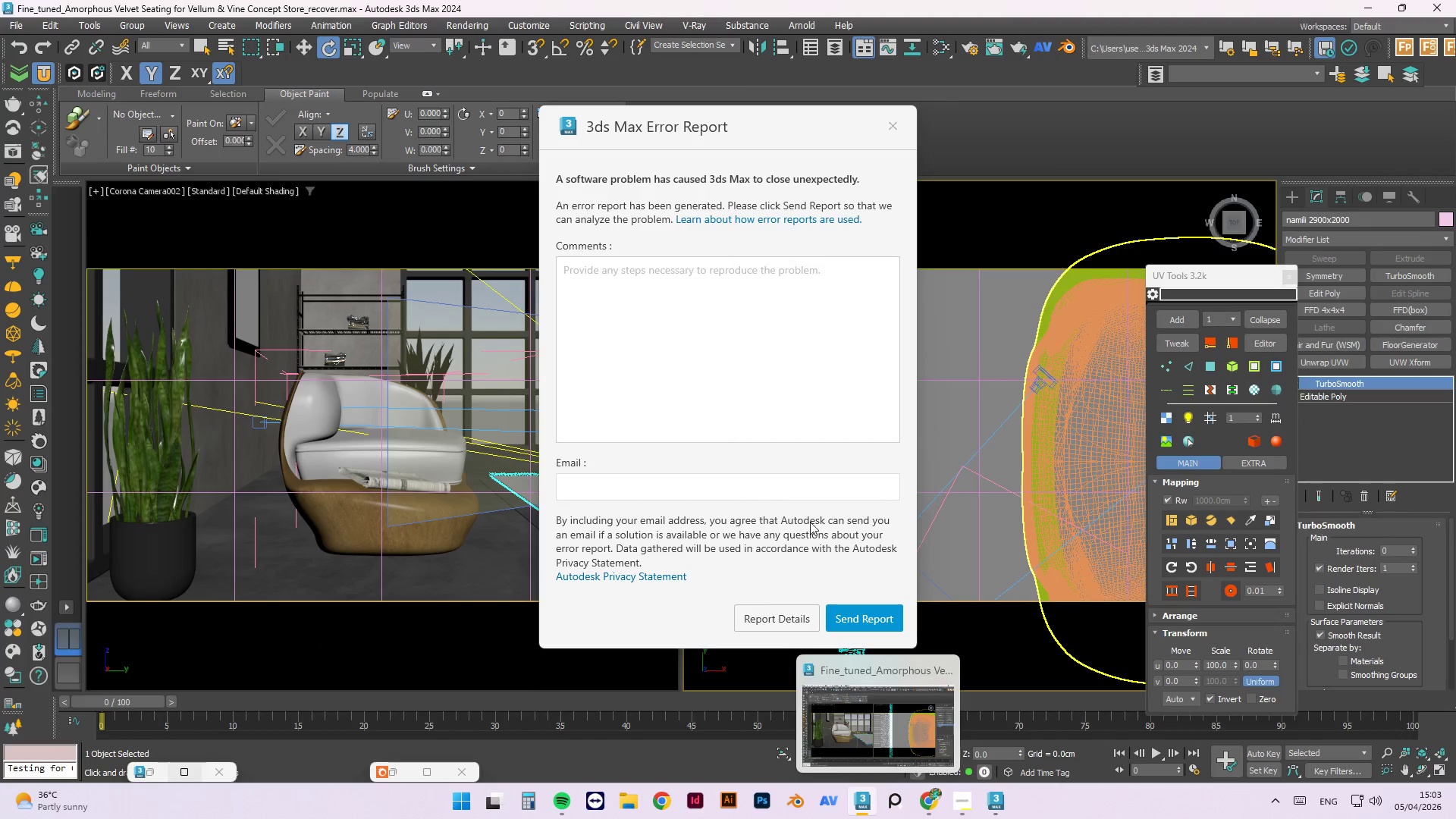 
double_click([894, 127])
 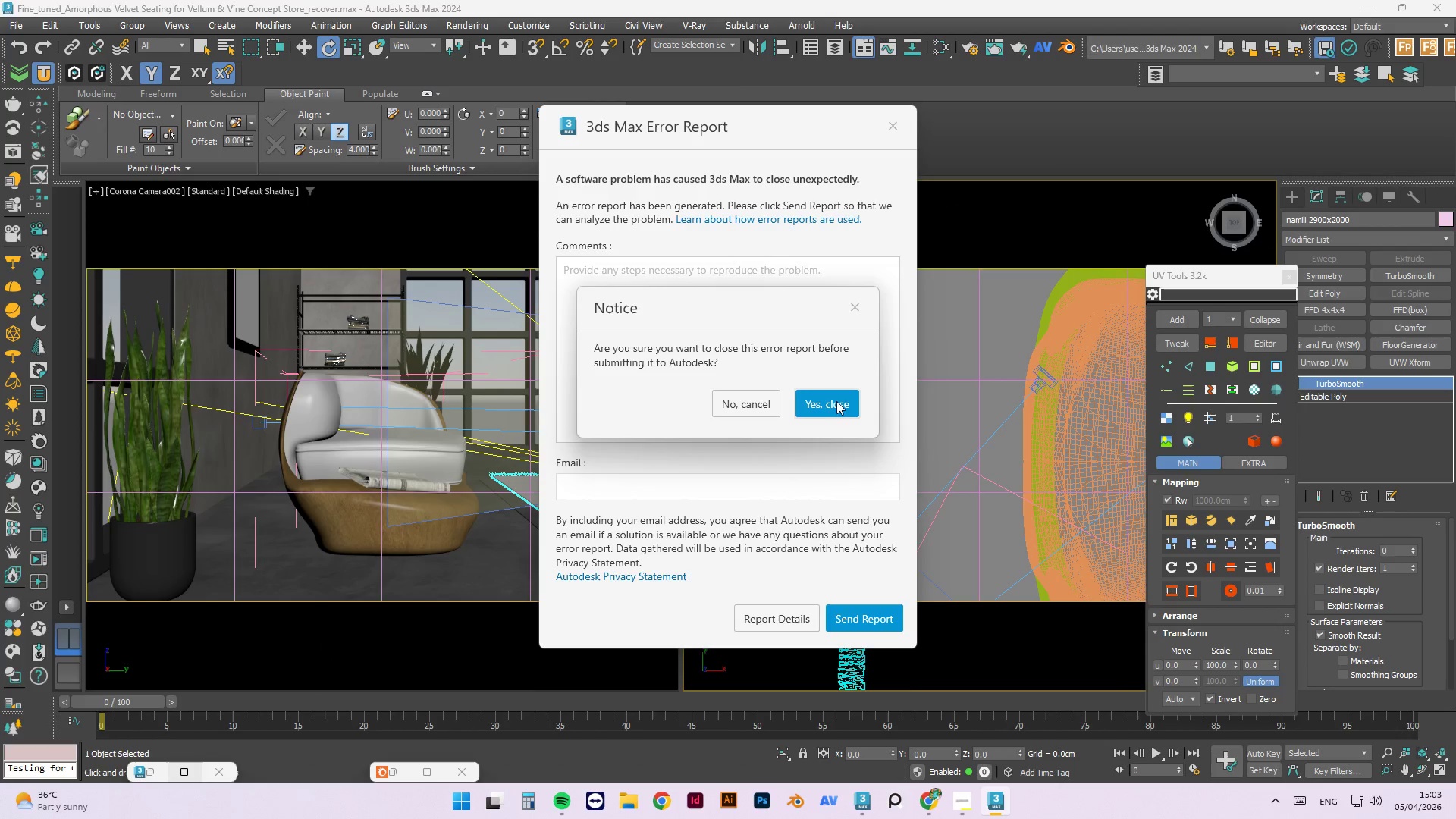 
left_click([821, 410])
 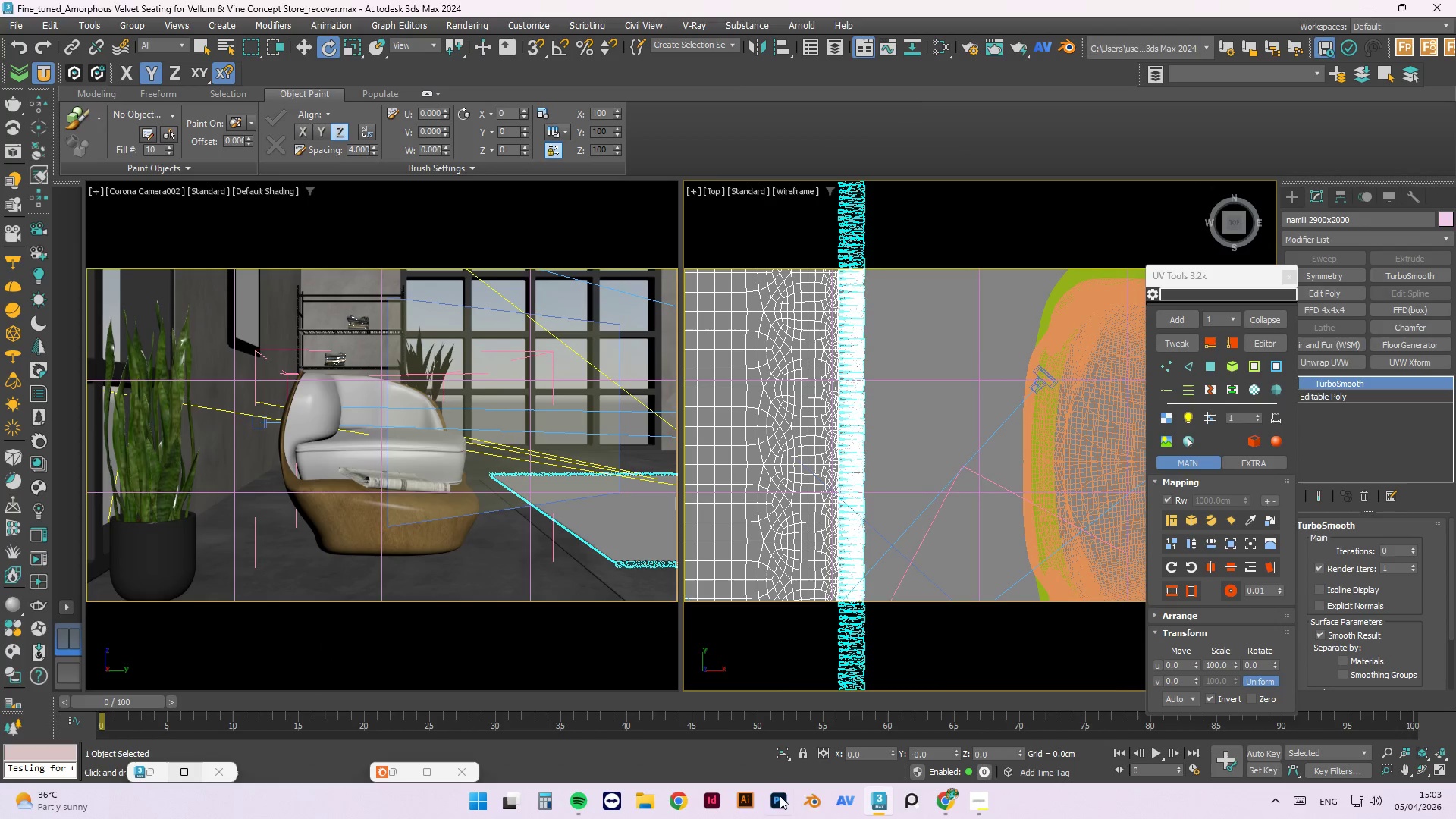 
right_click([878, 802])
 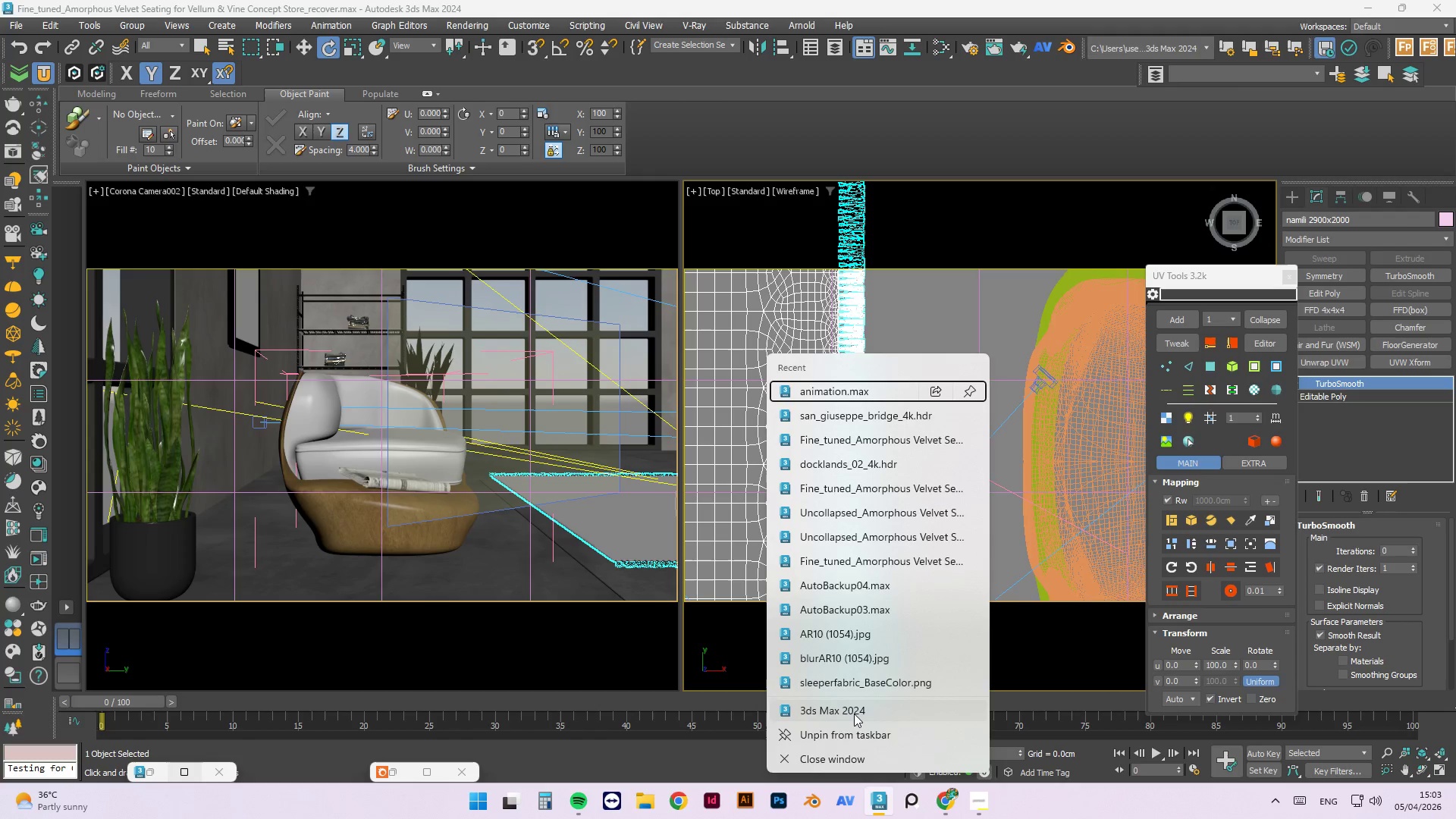 
left_click([854, 714])
 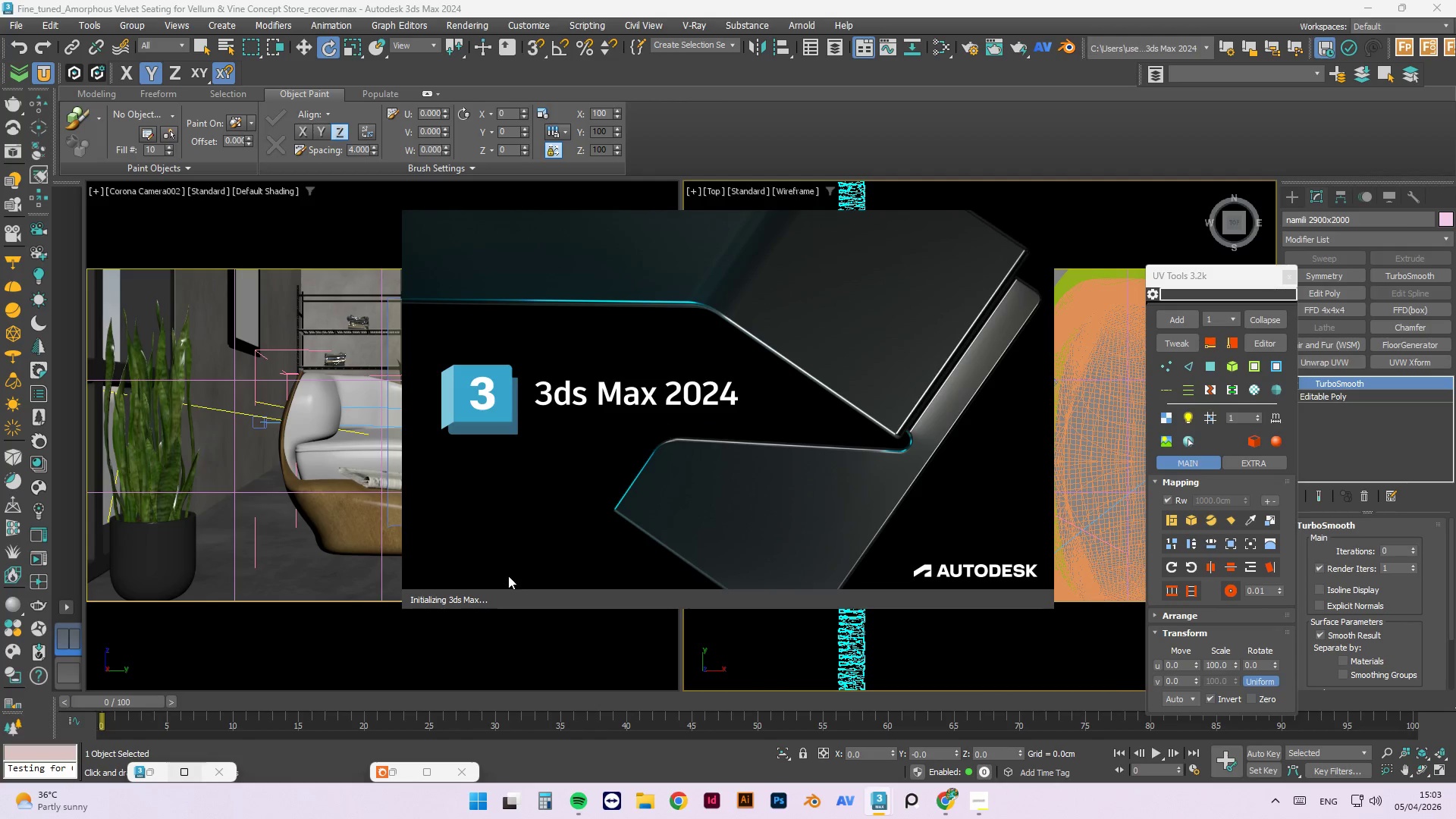 
left_click([1000, 206])
 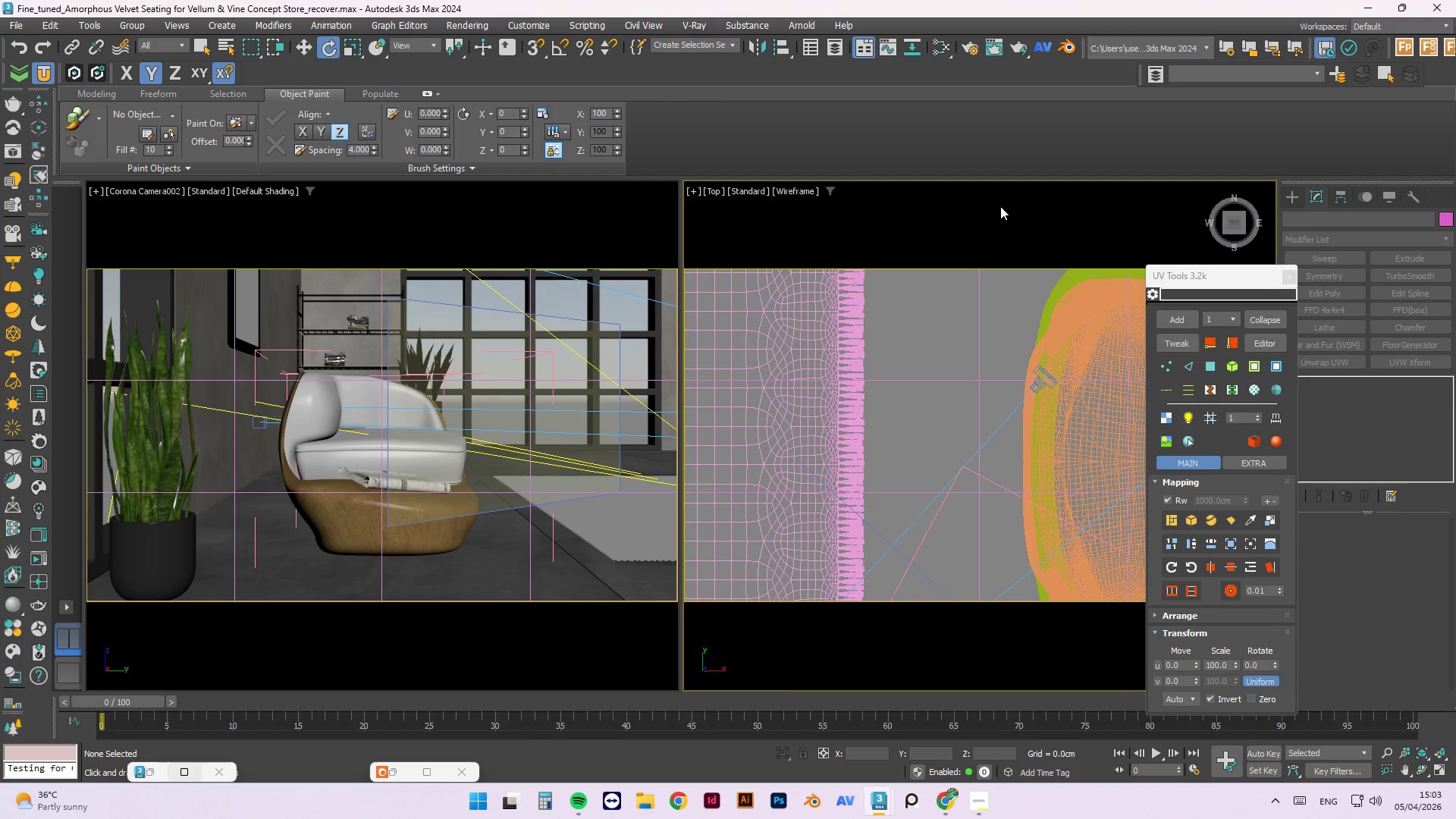 
key(F)
 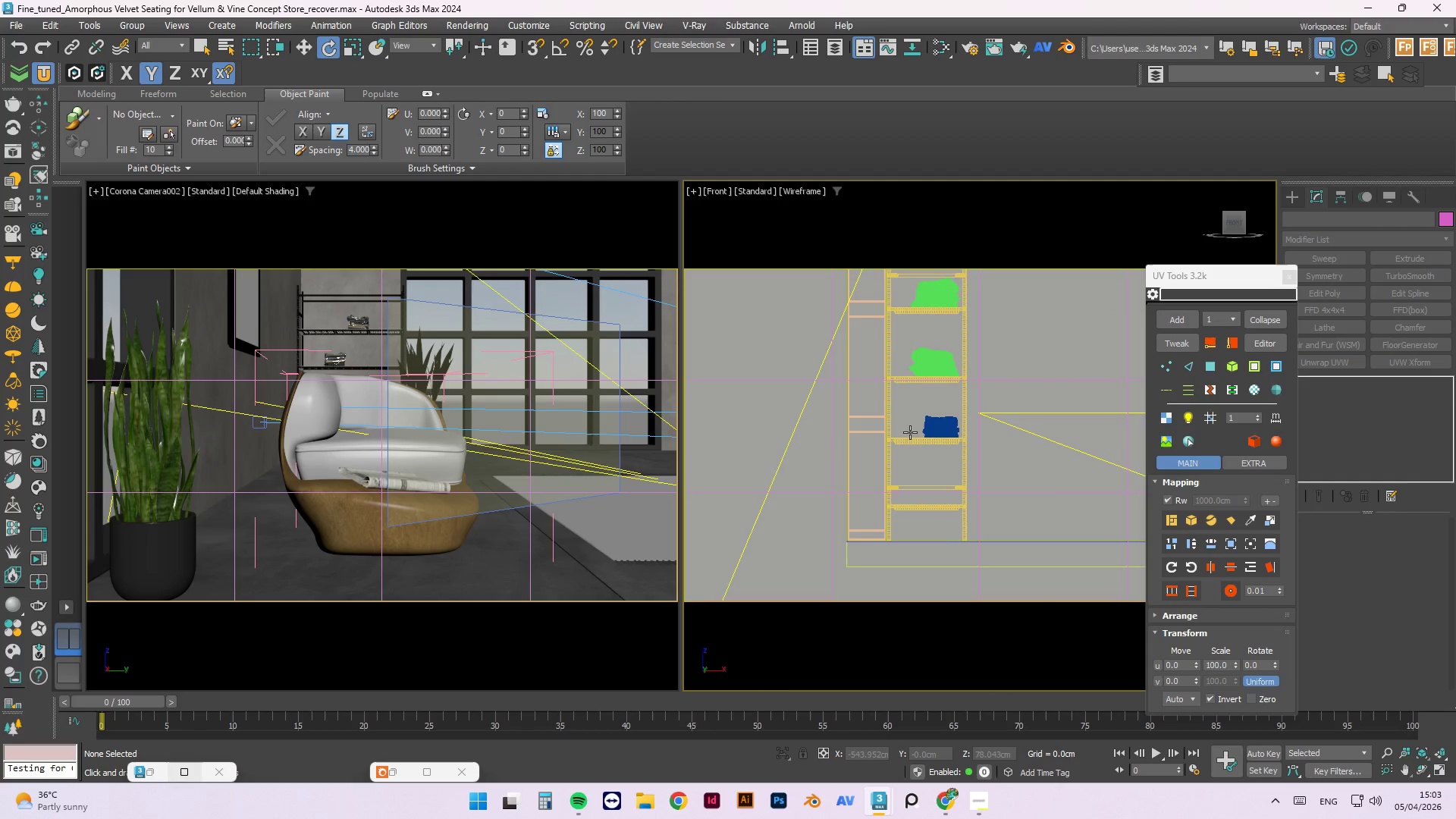 
scroll: coordinate [1109, 530], scroll_direction: down, amount: 2.0
 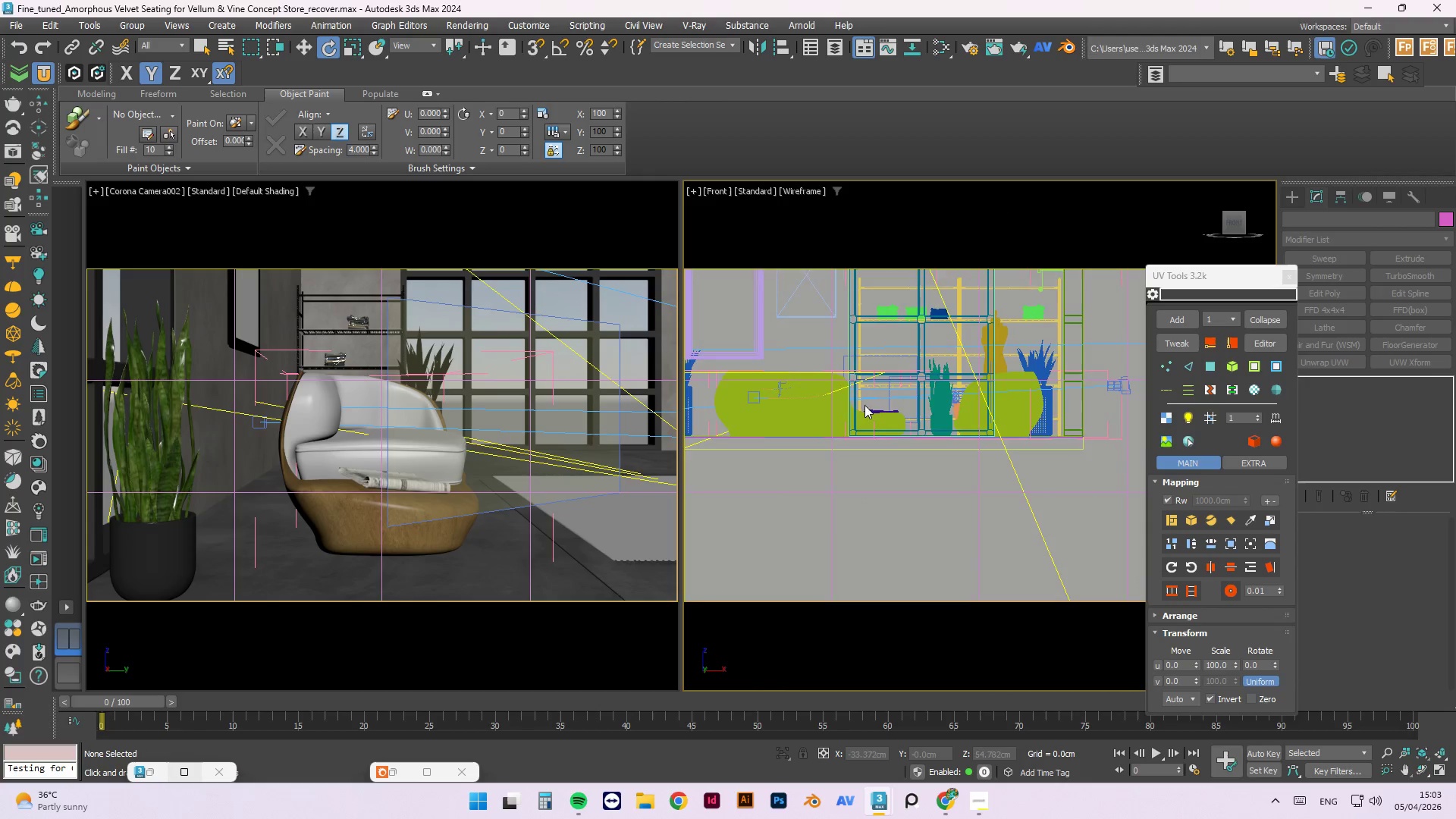 
scroll: coordinate [858, 464], scroll_direction: up, amount: 6.0
 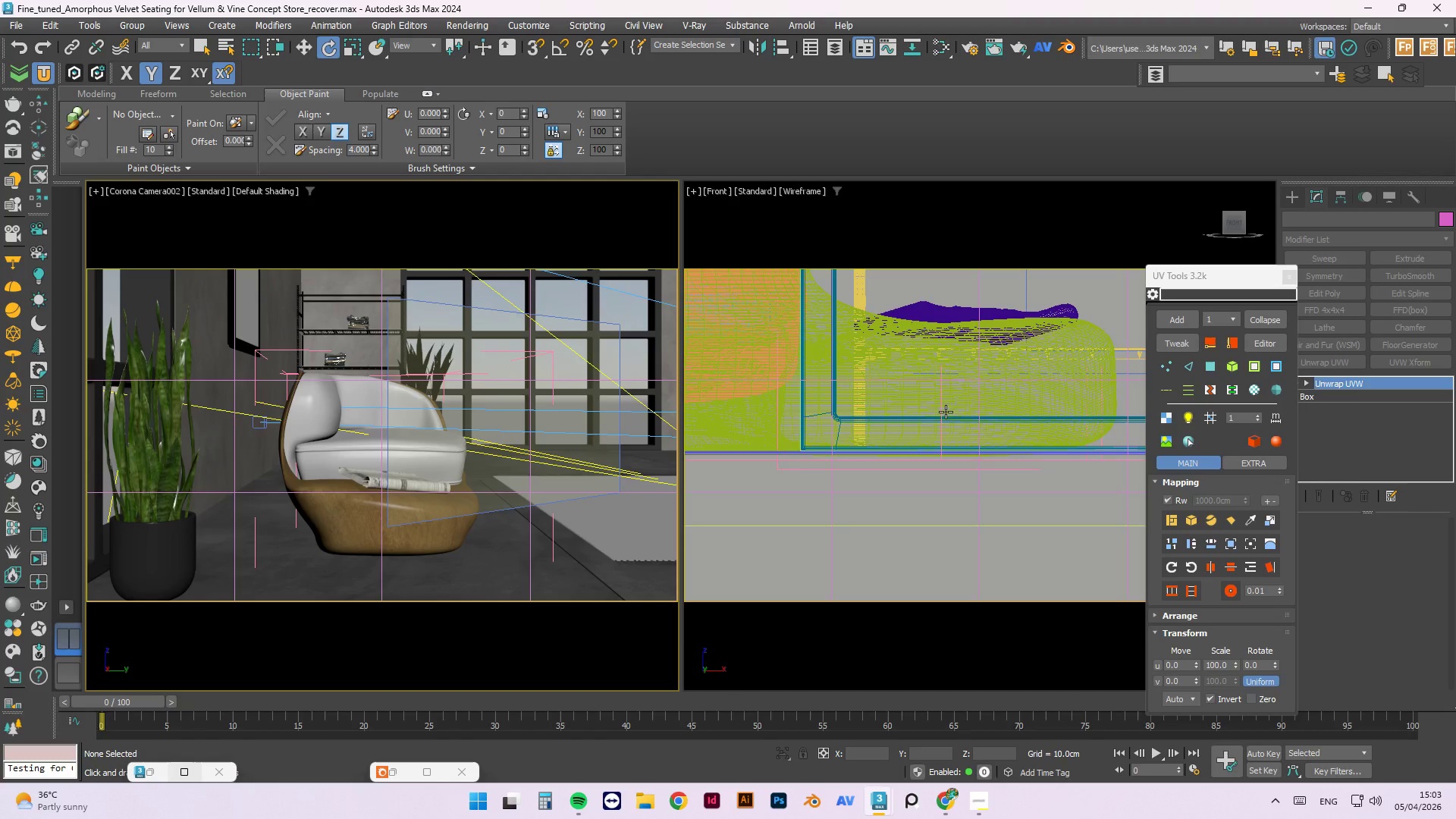 
scroll: coordinate [878, 443], scroll_direction: down, amount: 3.0
 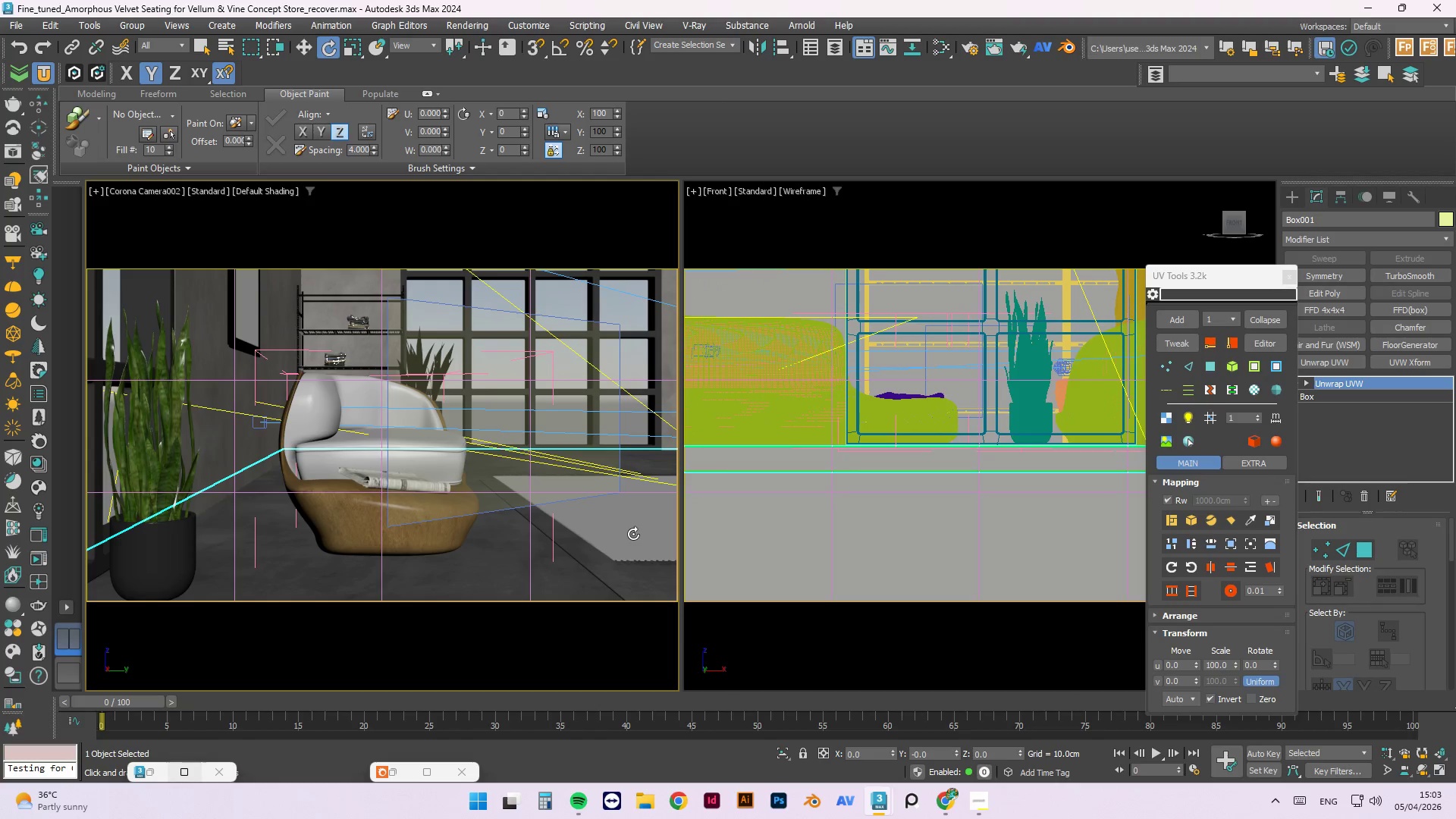 
key(W)
 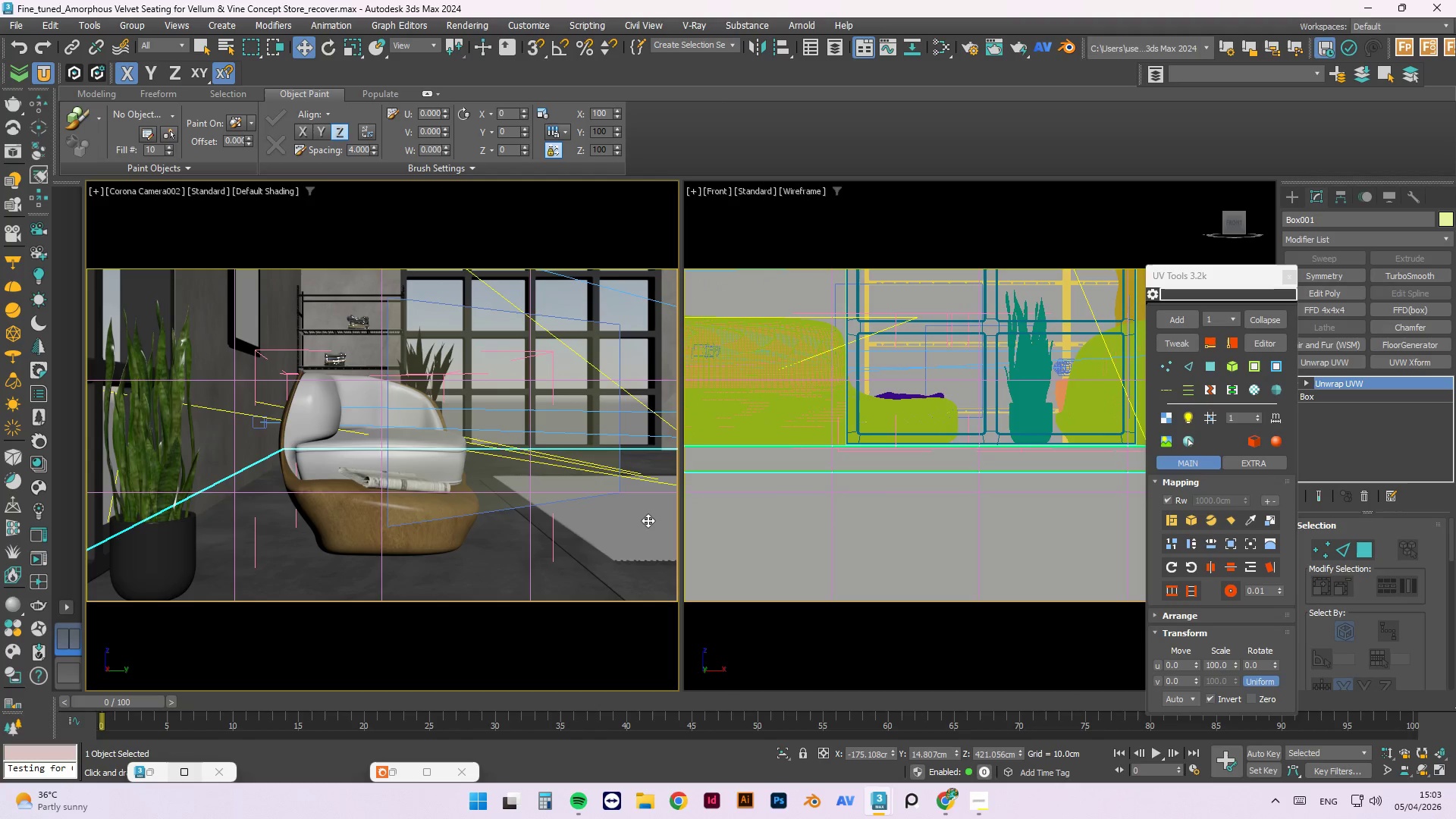 
left_click([648, 520])
 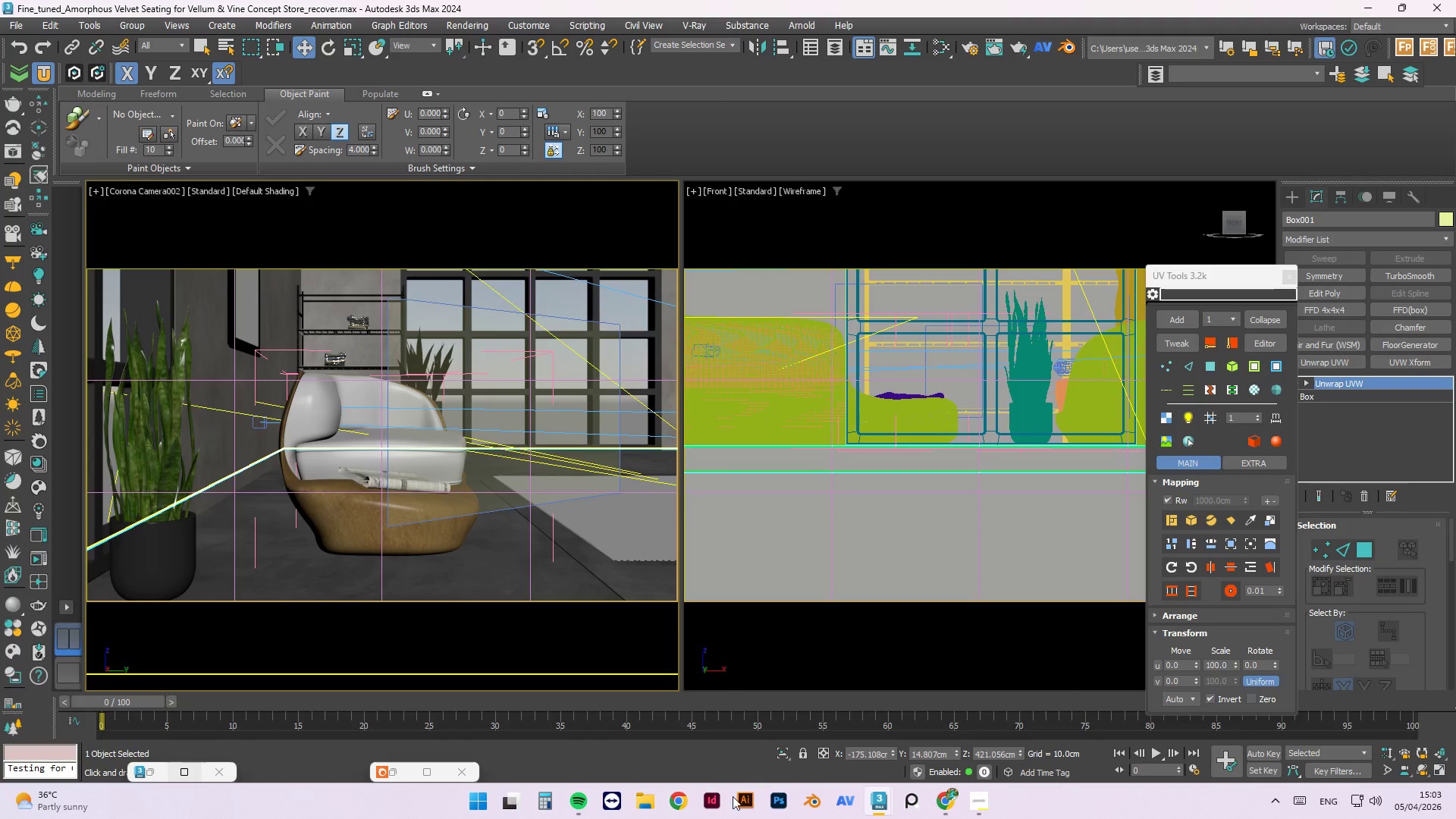 
mouse_move([612, 750])
 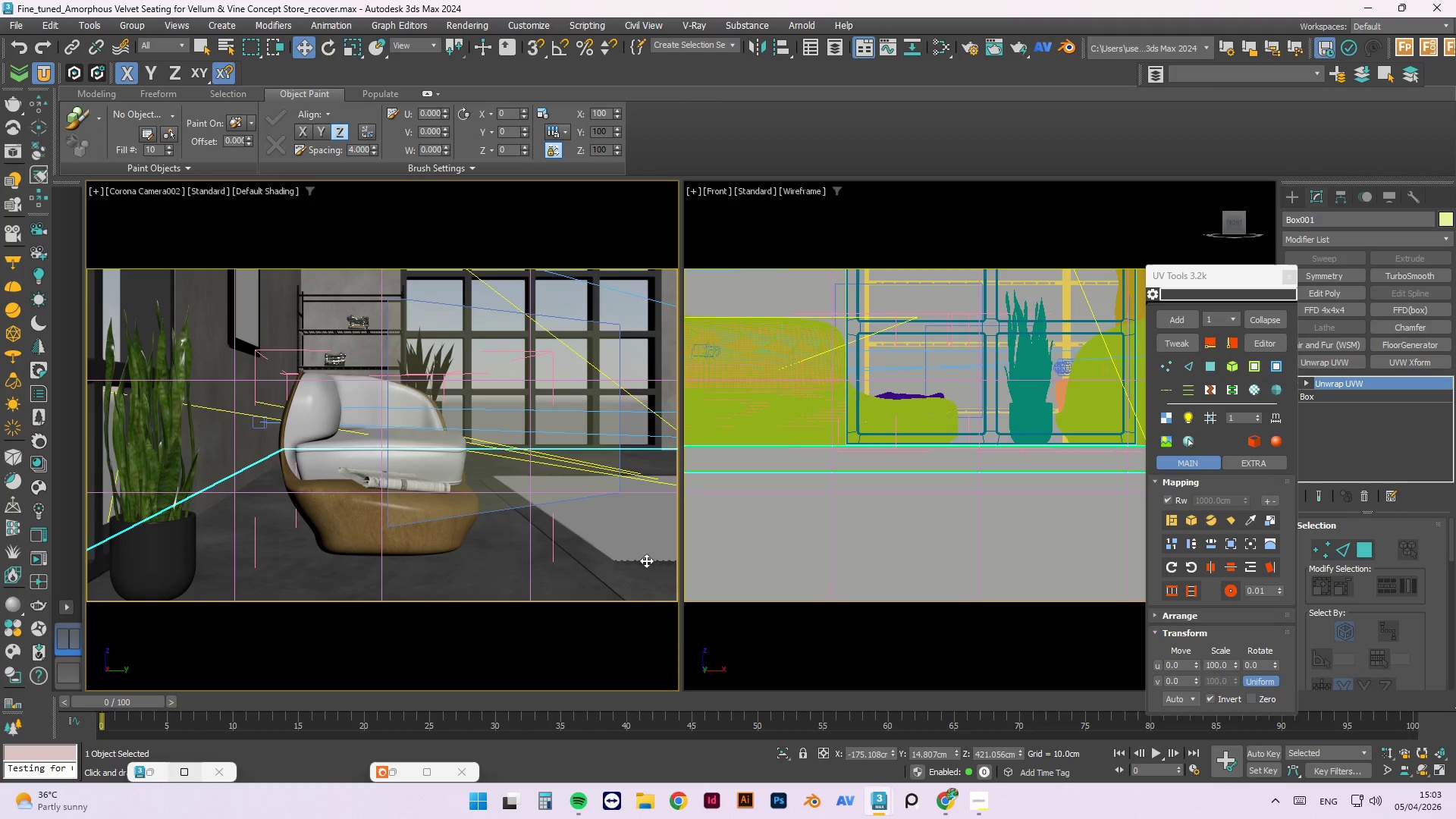 
scroll: coordinate [841, 496], scroll_direction: down, amount: 8.0
 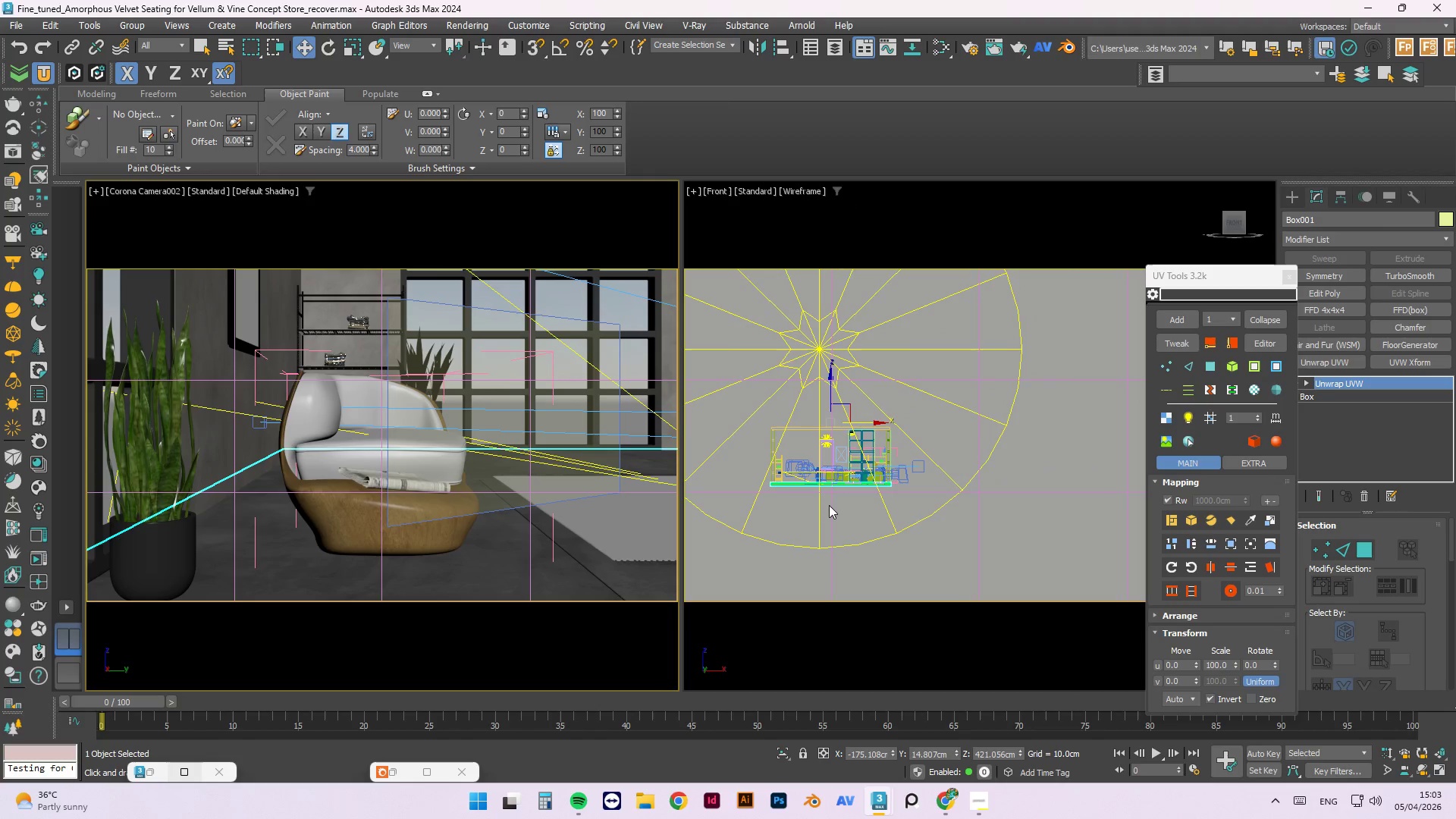 
key(T)
 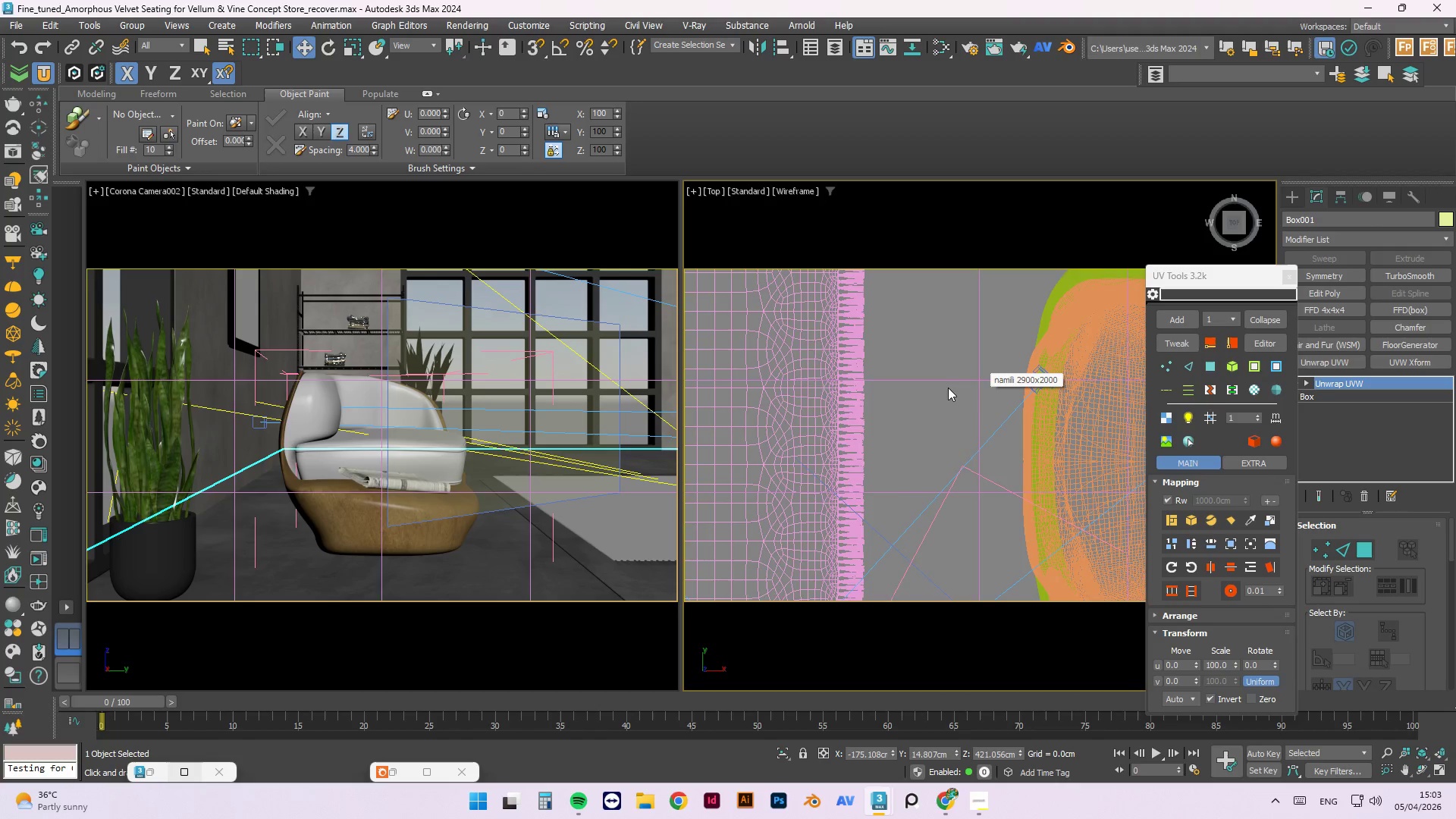 
scroll: coordinate [912, 391], scroll_direction: down, amount: 3.0
 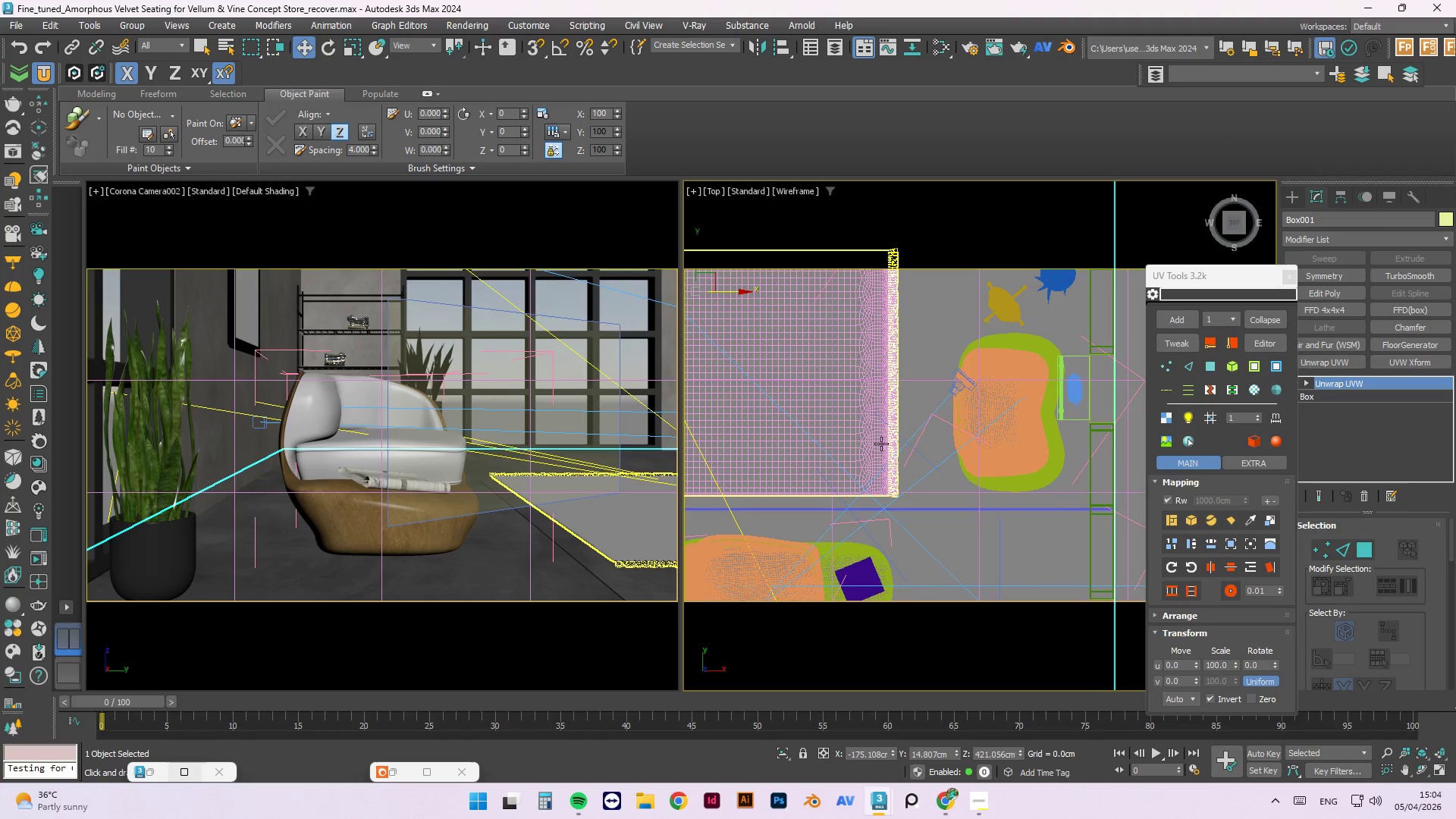 
left_click([881, 447])
 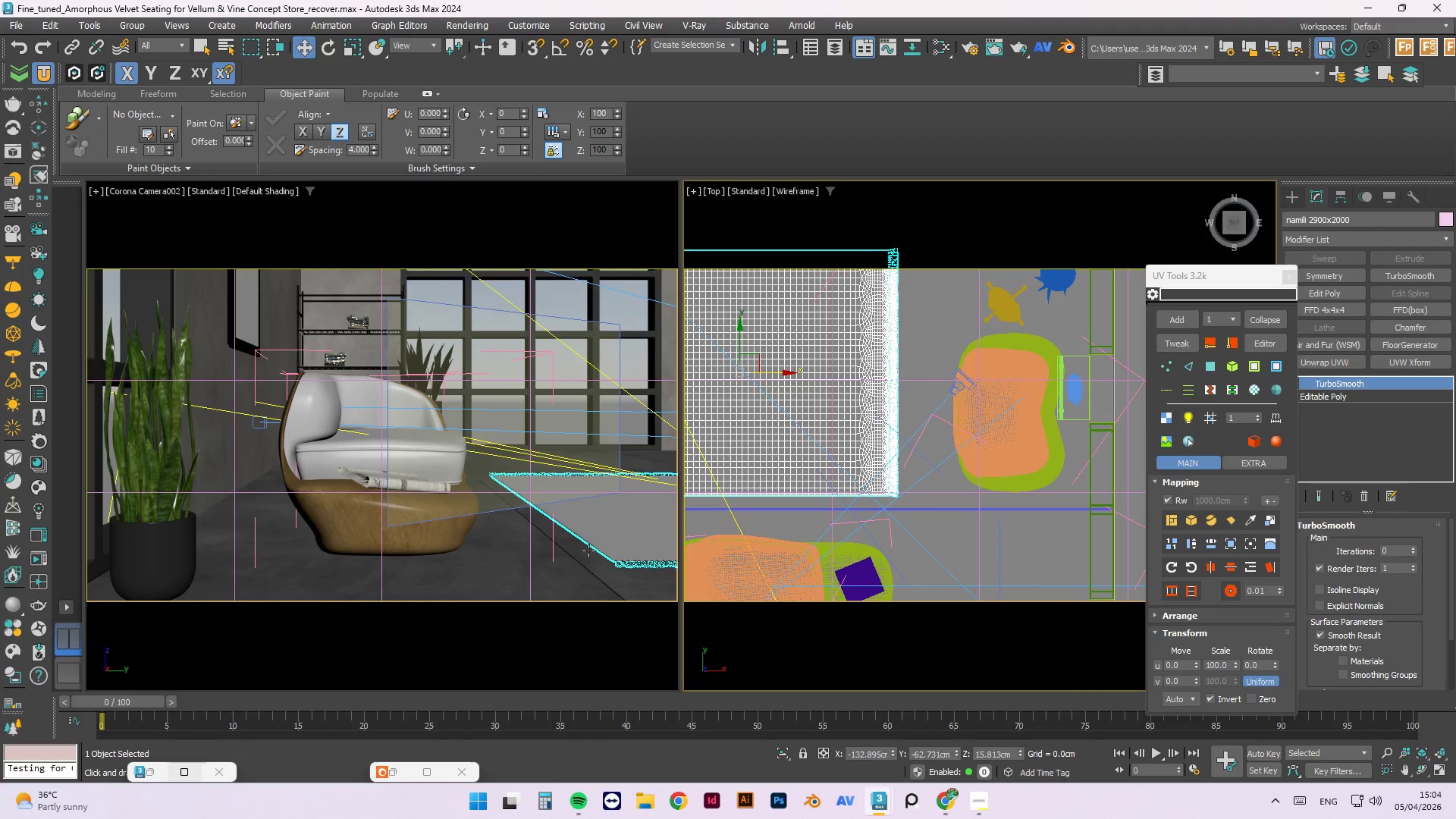 
scroll: coordinate [824, 463], scroll_direction: down, amount: 5.0
 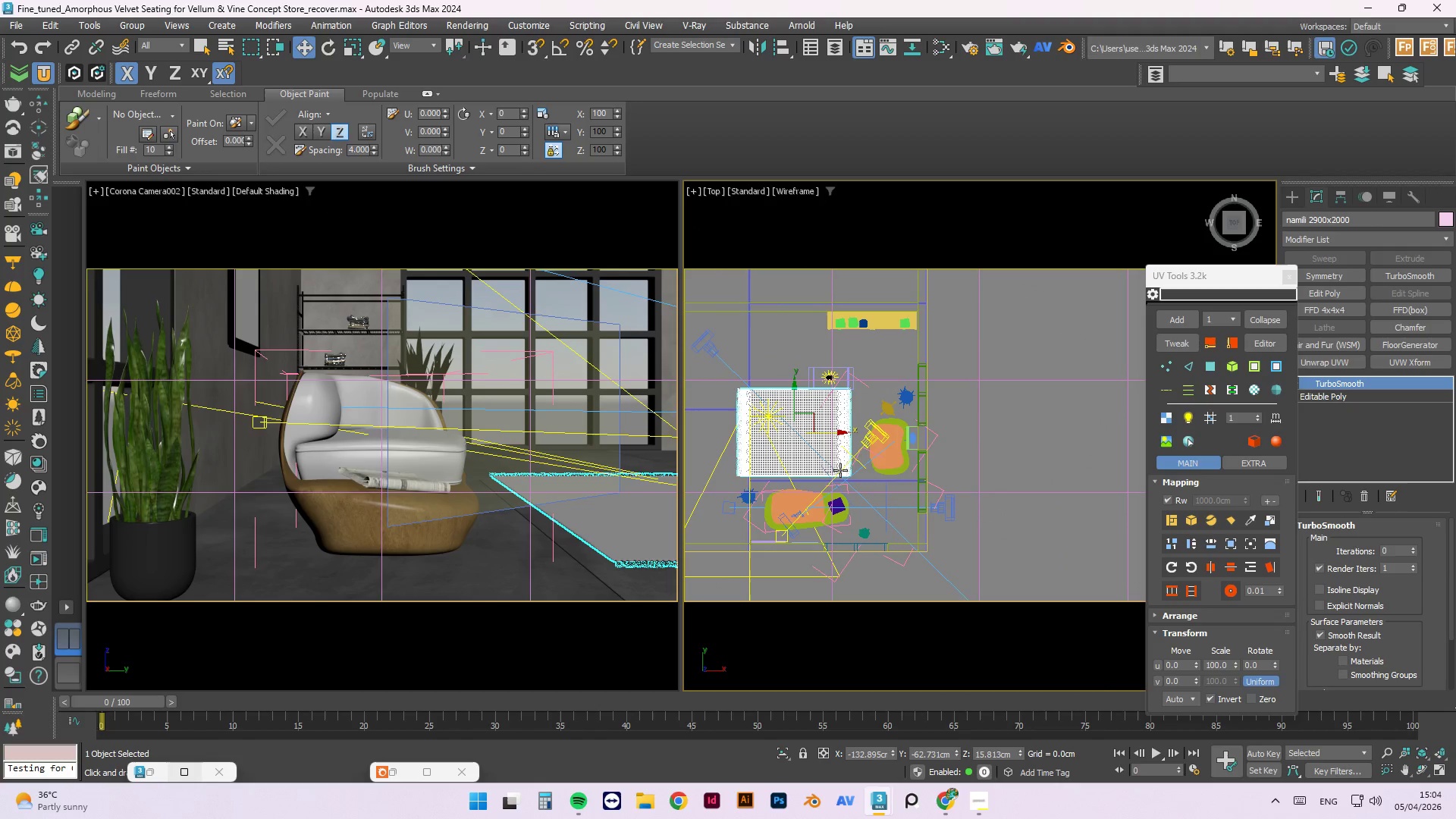 
key(F)
 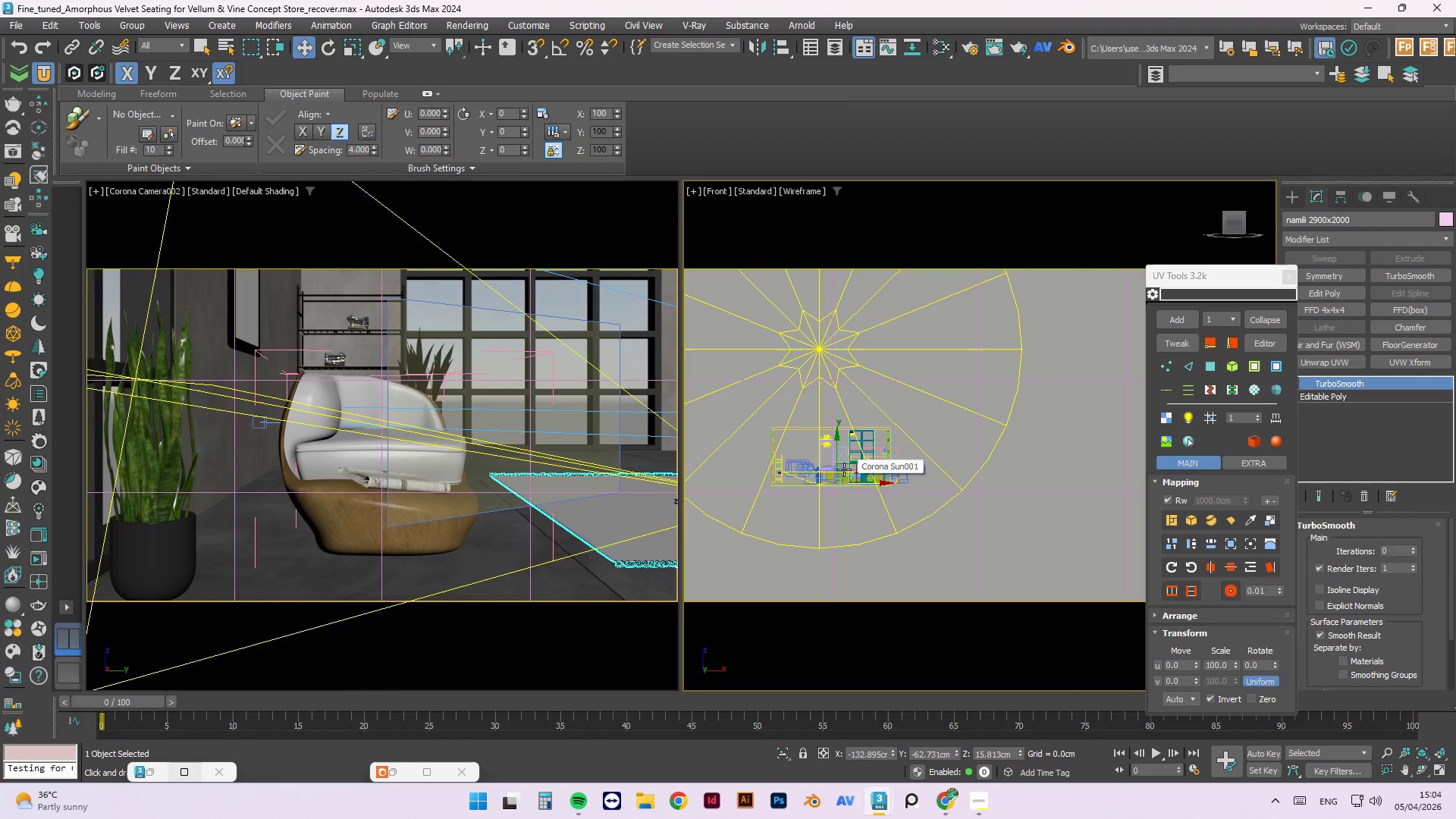 
scroll: coordinate [807, 363], scroll_direction: up, amount: 28.0
 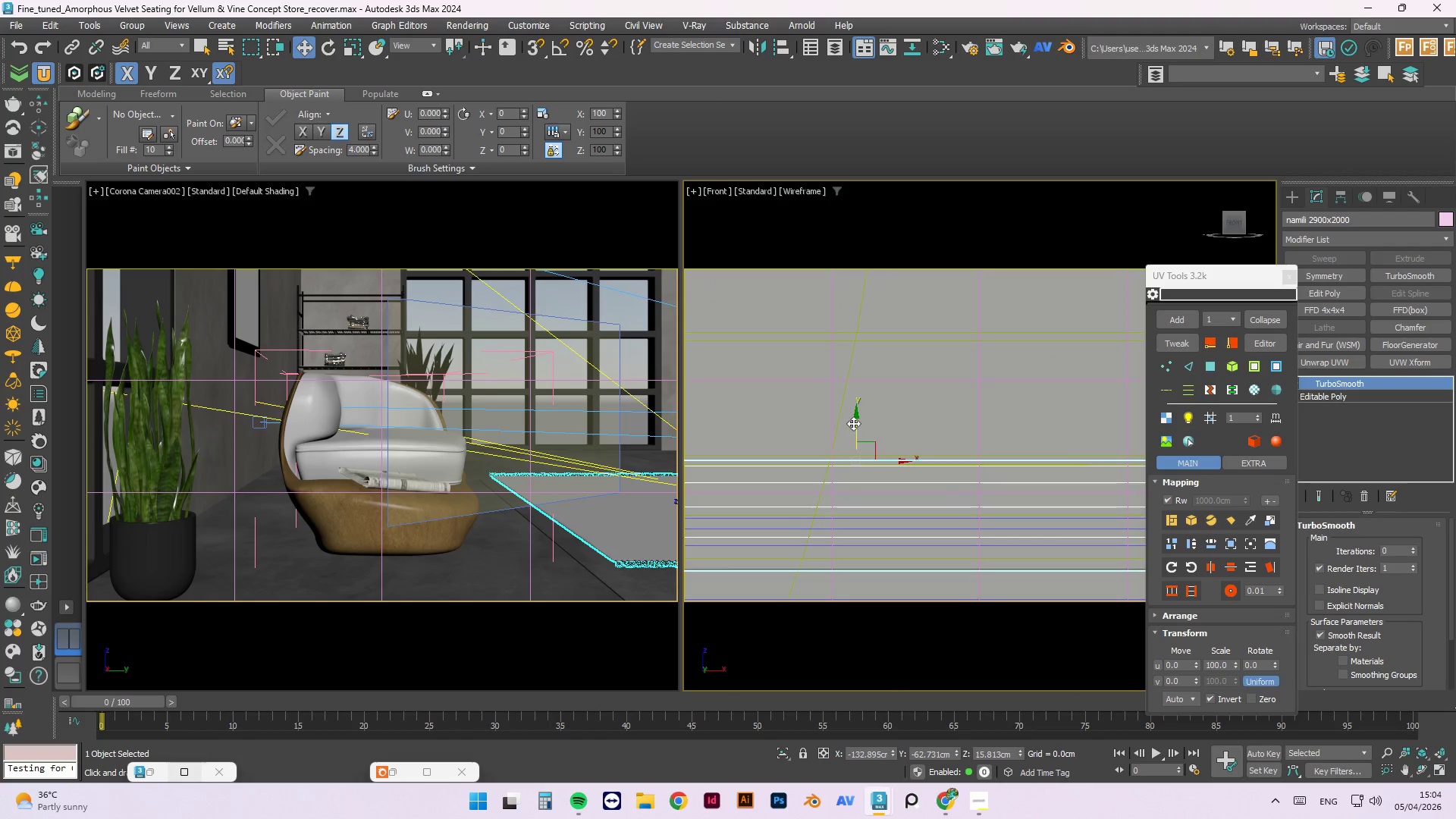 
left_click_drag(start_coordinate=[855, 420], to_coordinate=[858, 355])
 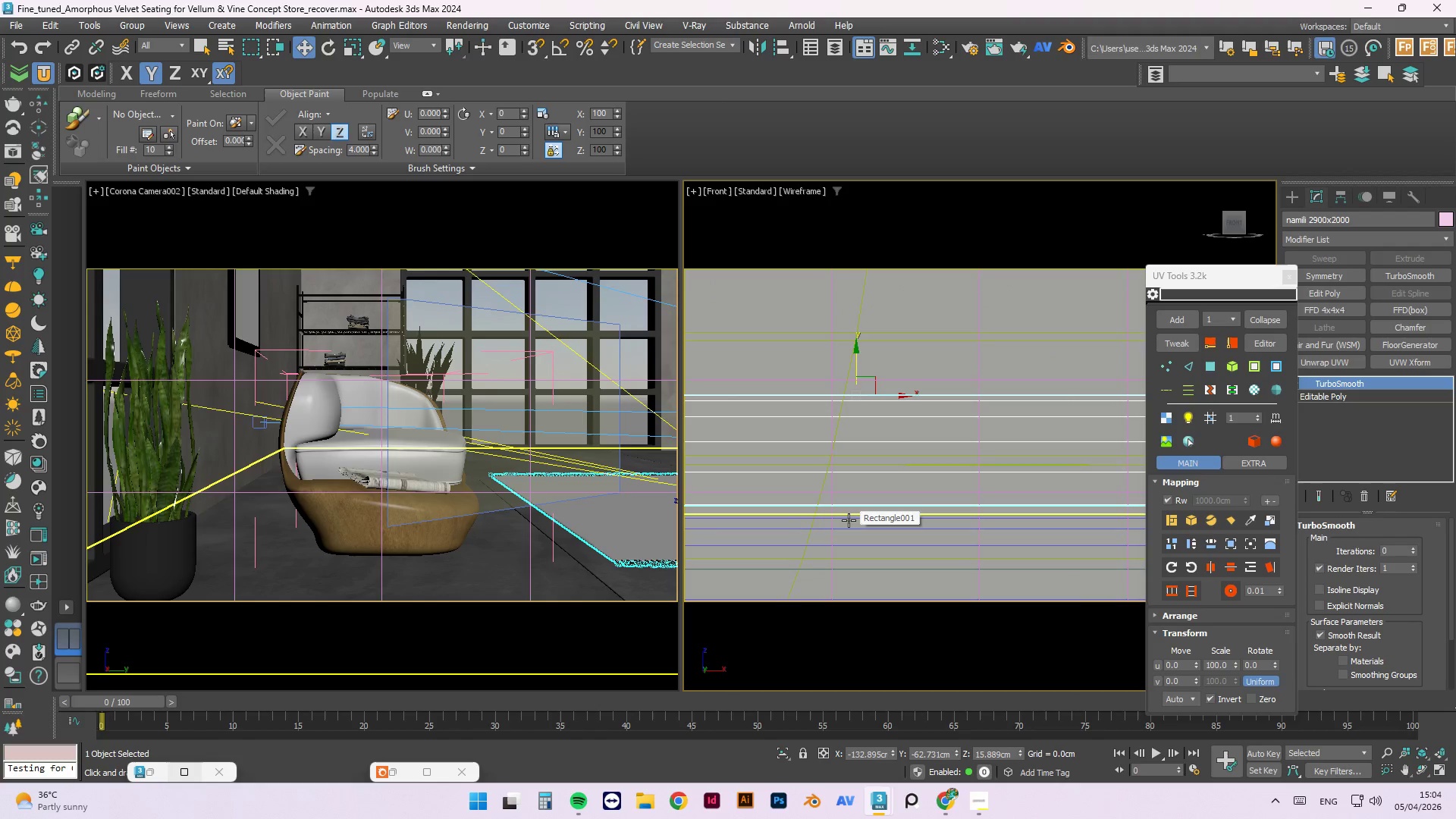 
left_click([849, 520])
 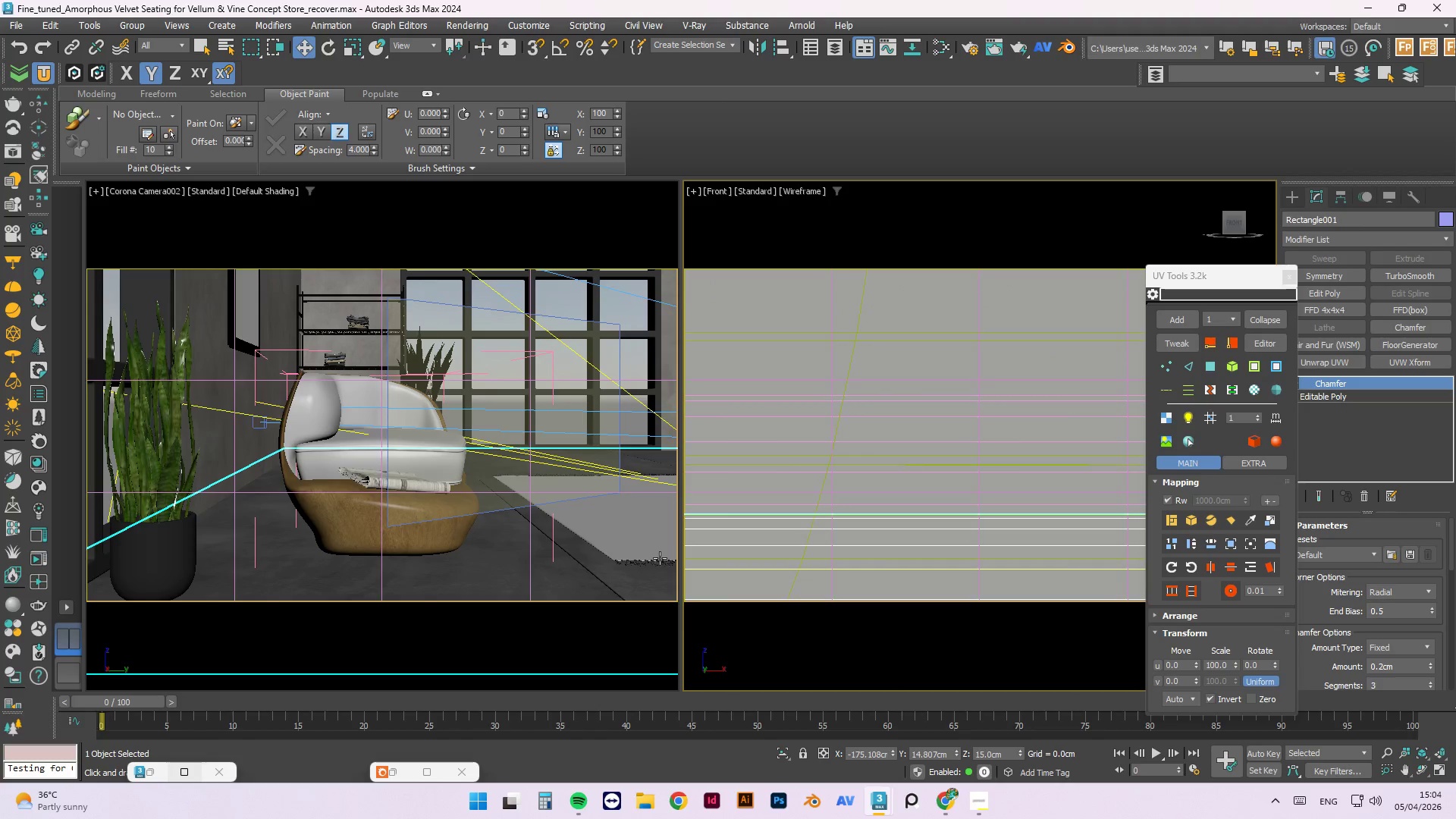 
left_click([663, 554])
 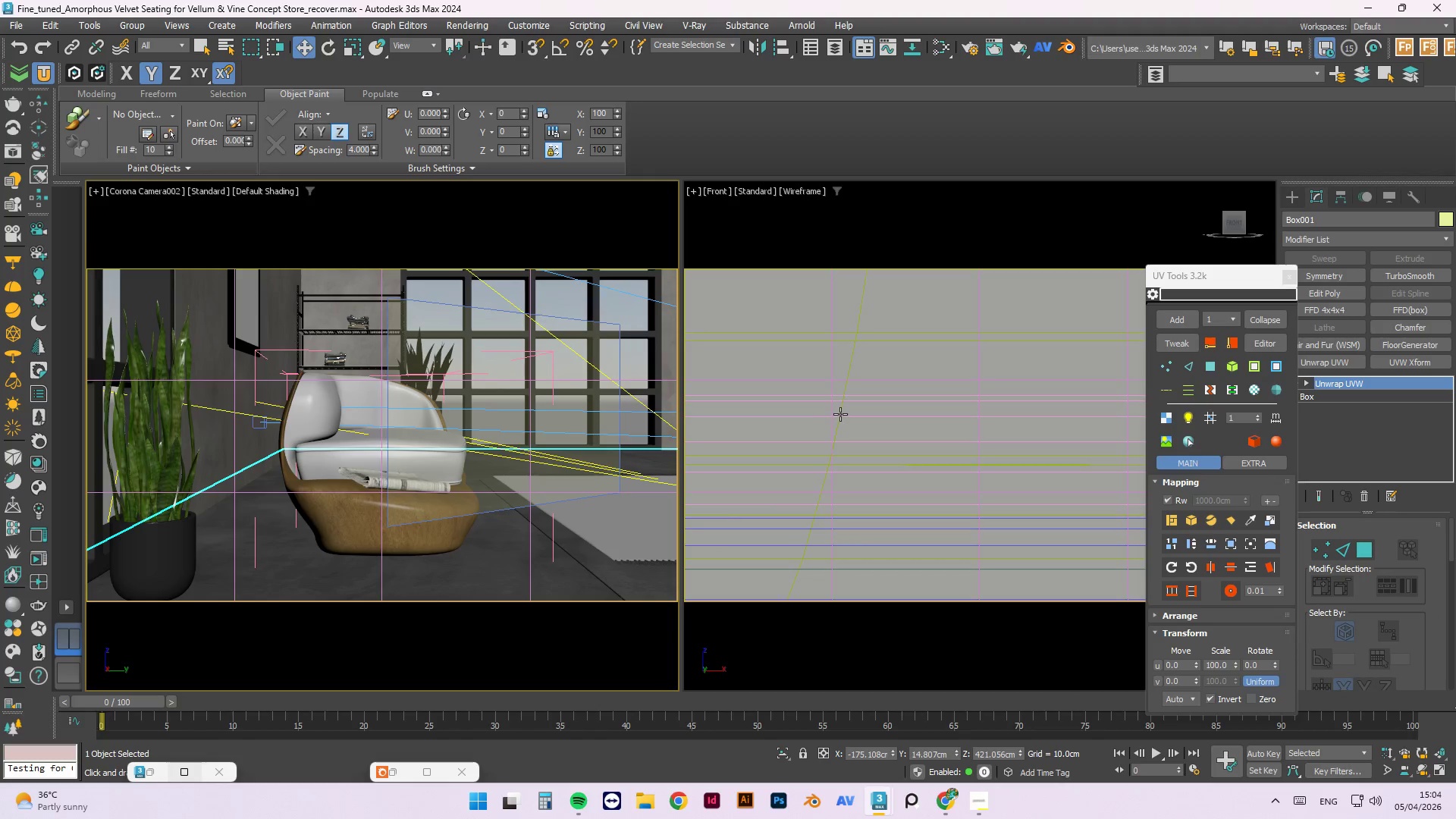 
scroll: coordinate [880, 470], scroll_direction: down, amount: 7.0
 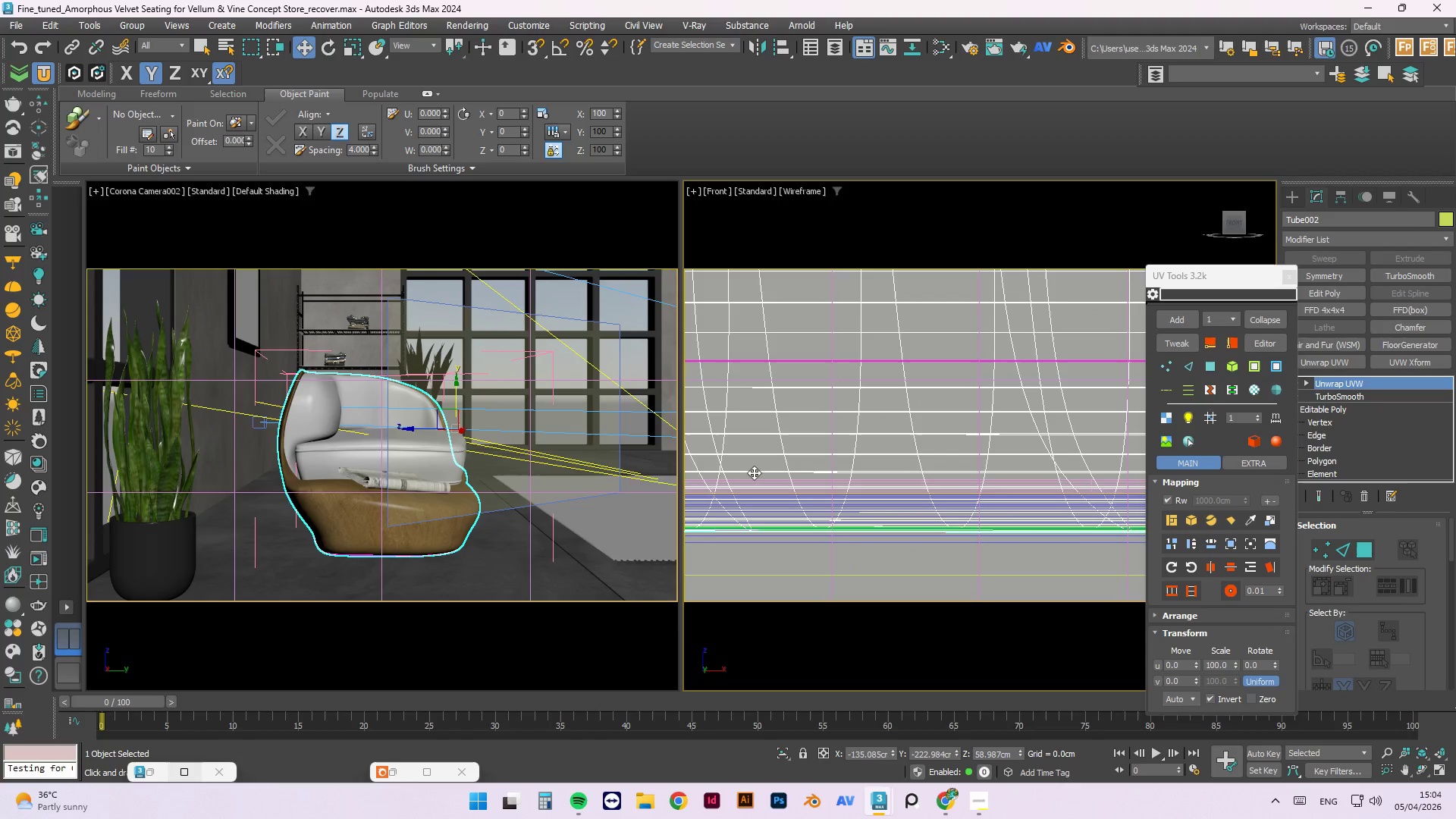 
left_click([748, 476])
 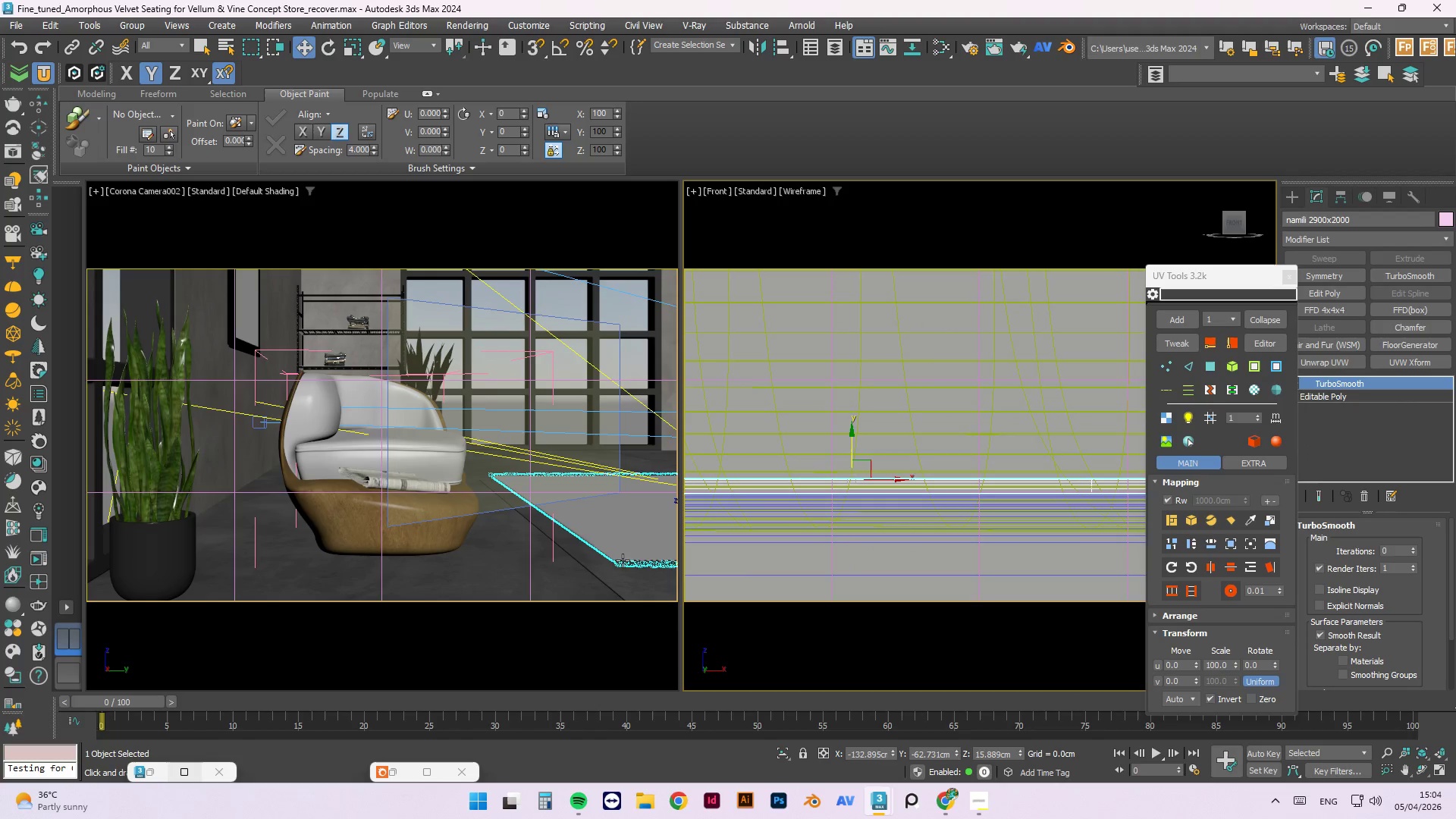 
hold_key(key=ControlLeft, duration=1.24)
left_click([626, 582])
 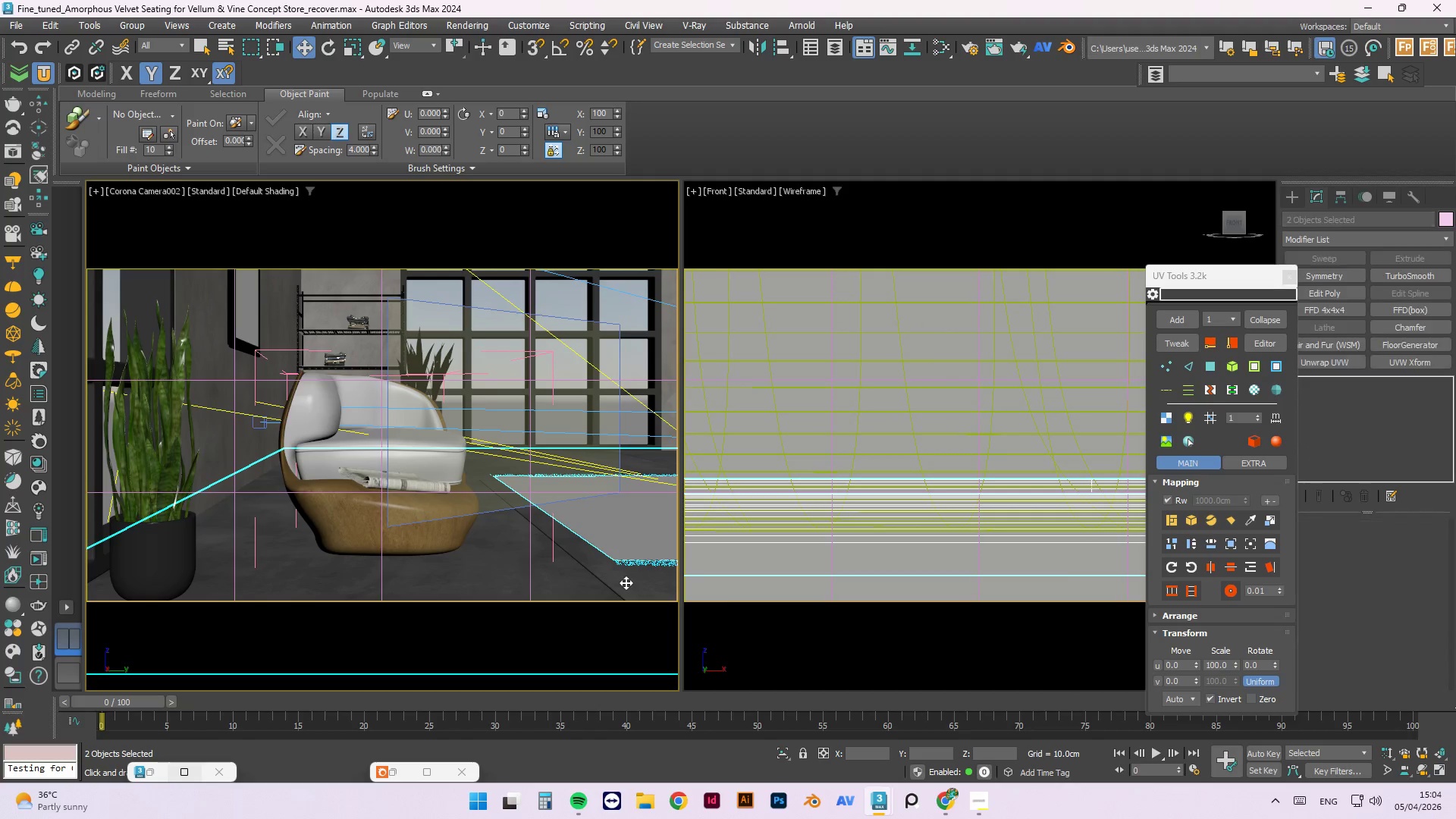 
key(Alt+Q)
 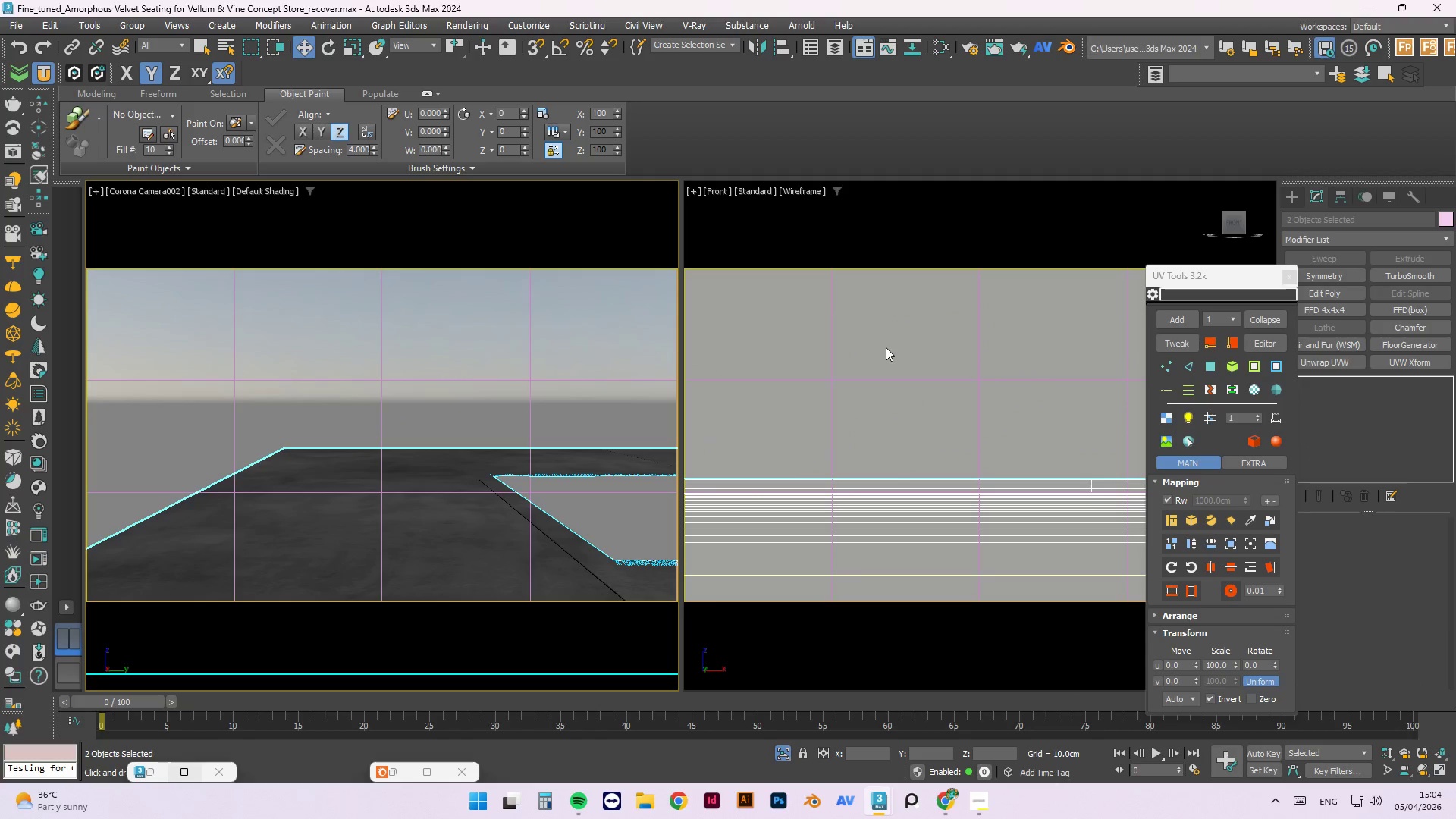 
left_click([827, 375])
 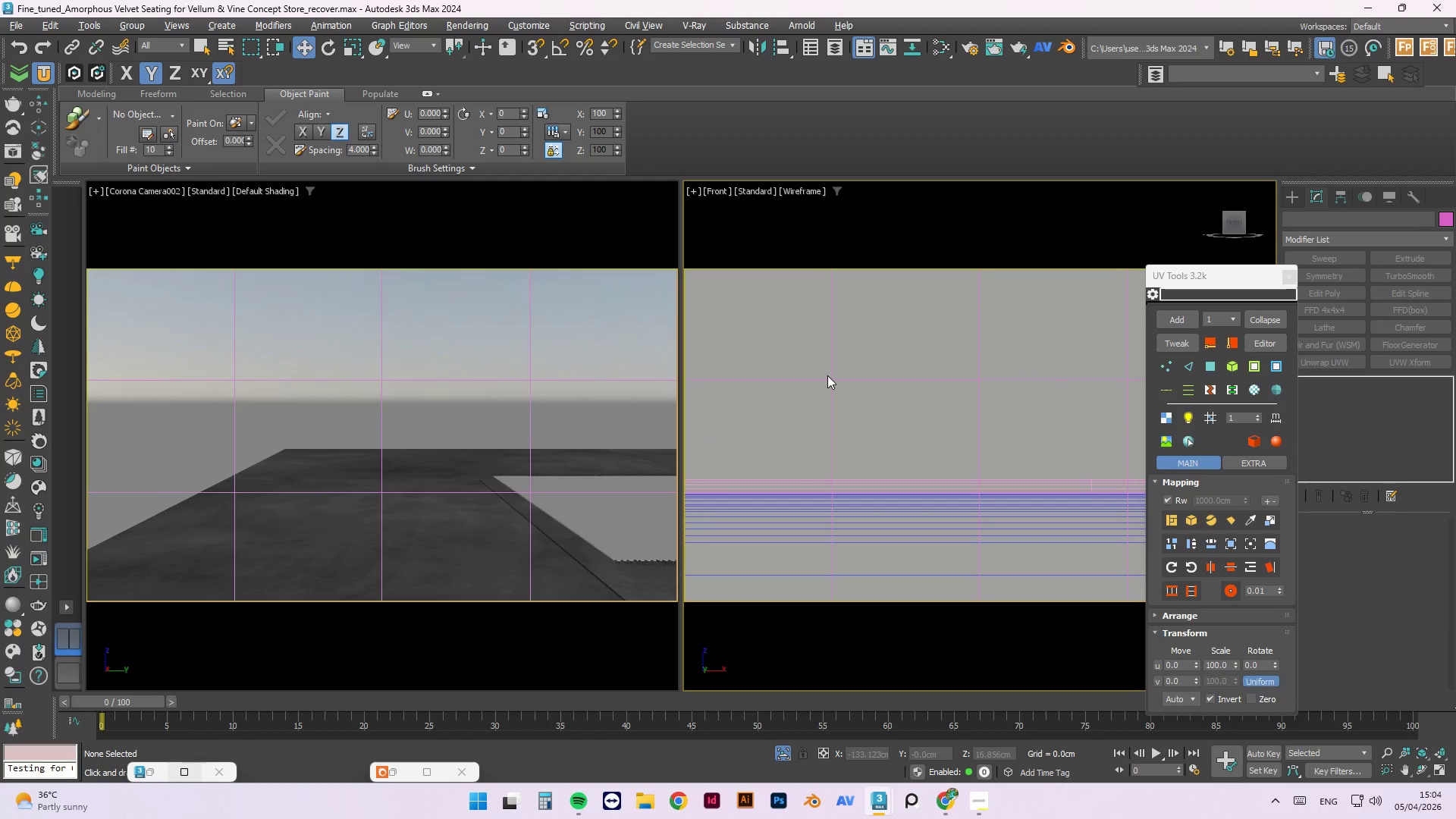 
type(fz)
 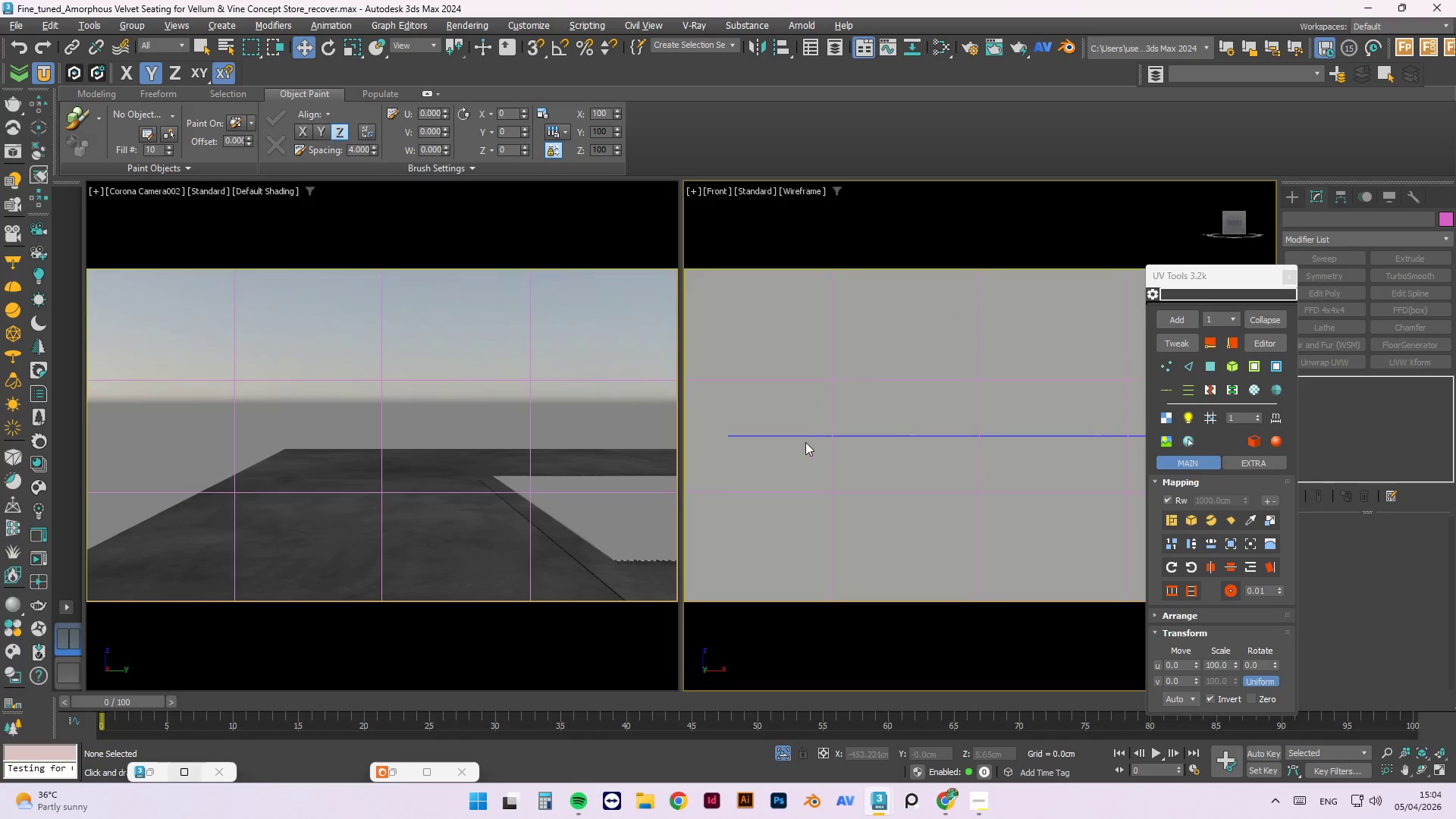 
scroll: coordinate [862, 476], scroll_direction: up, amount: 8.0
 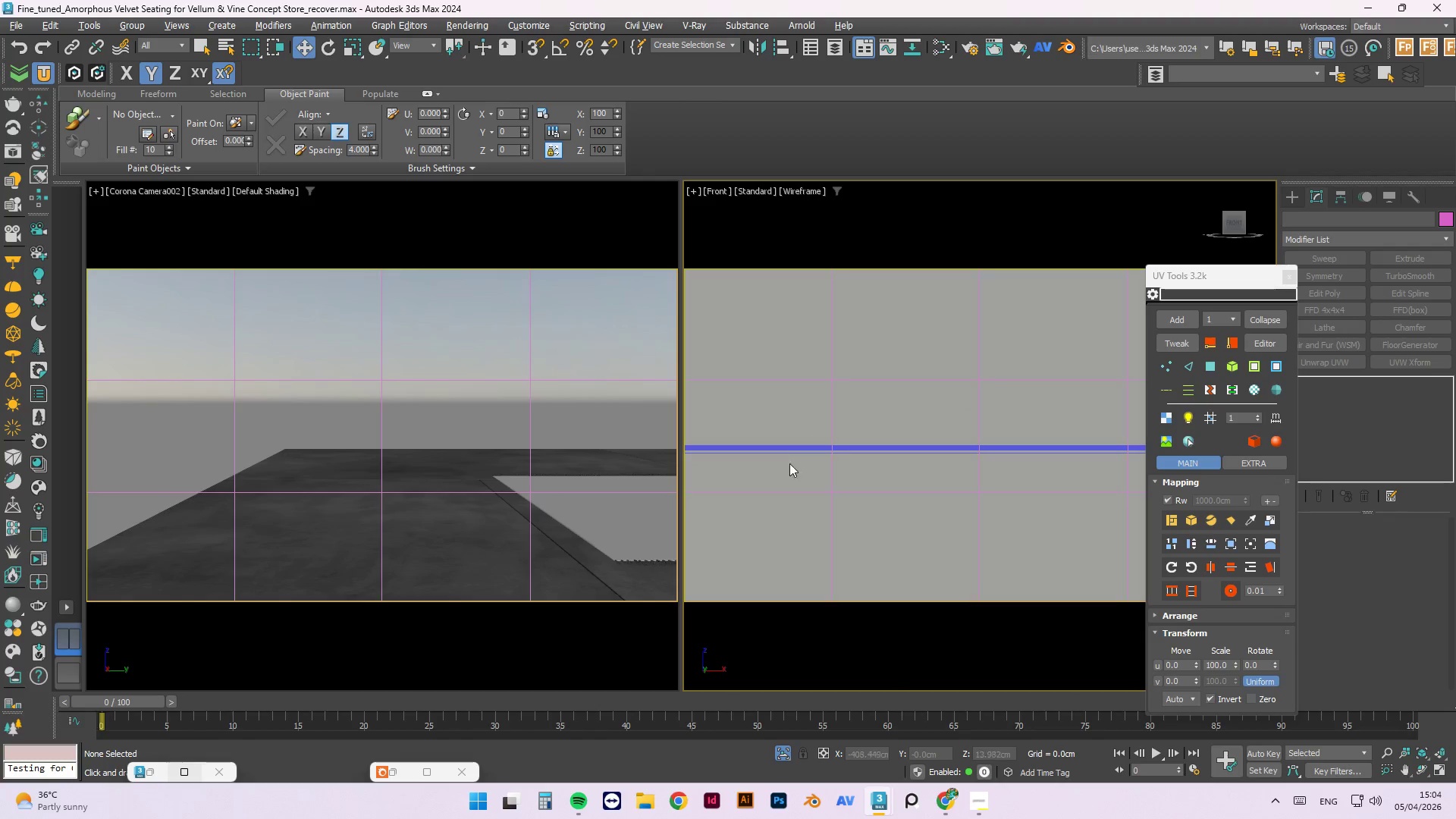 
scroll: coordinate [771, 456], scroll_direction: down, amount: 6.0
 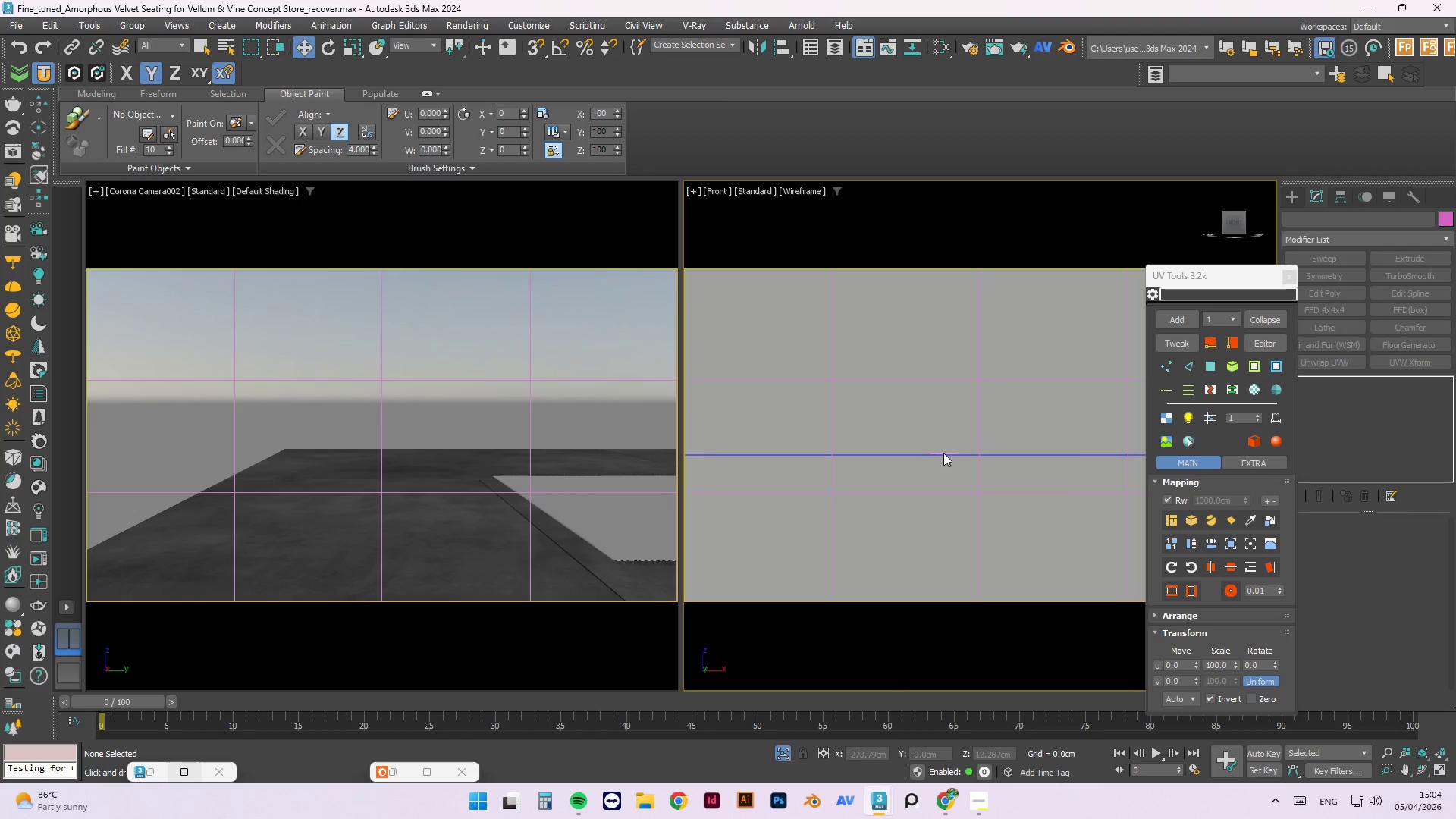 
scroll: coordinate [924, 455], scroll_direction: up, amount: 17.0
 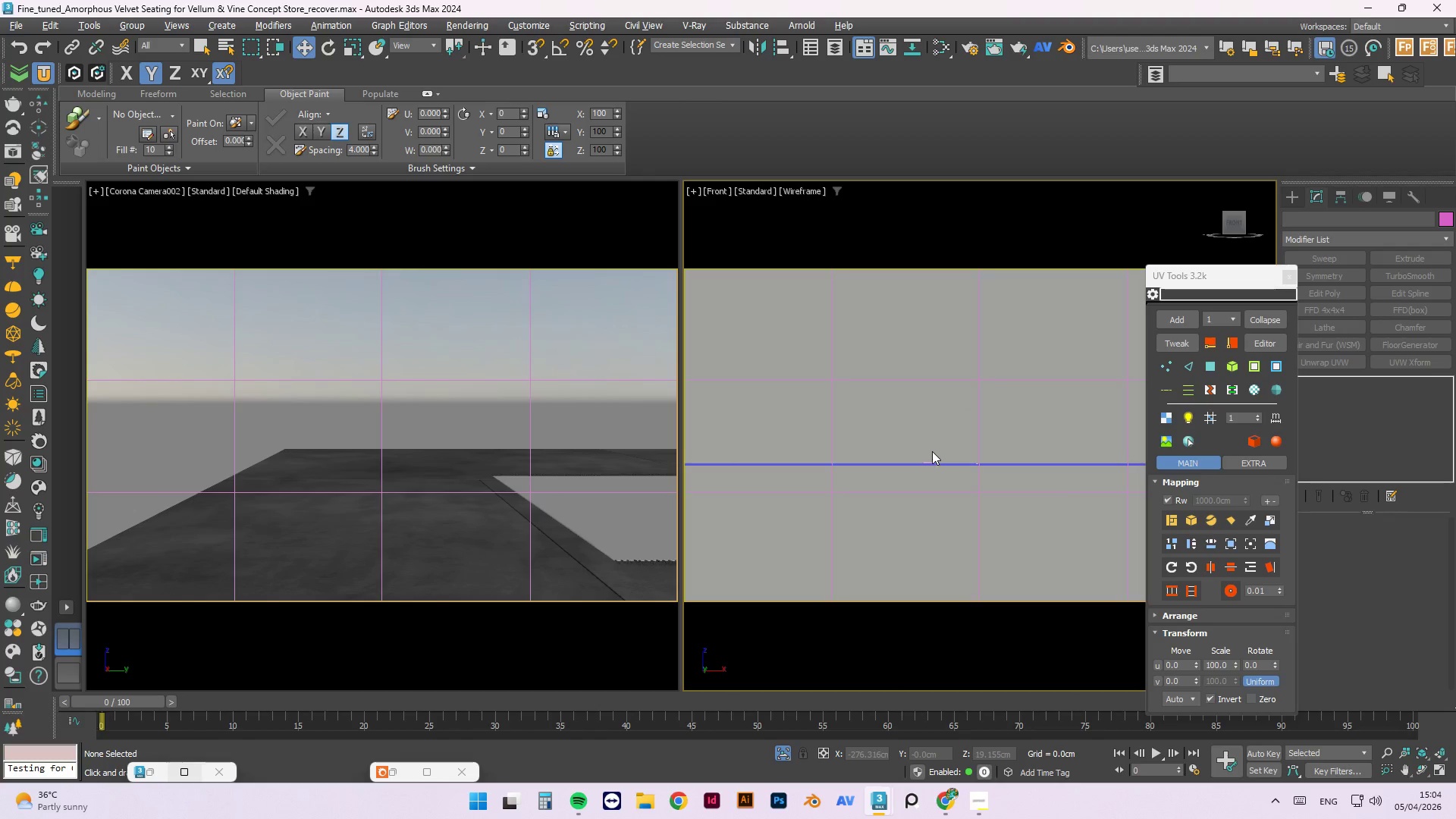 
left_click([934, 445])
 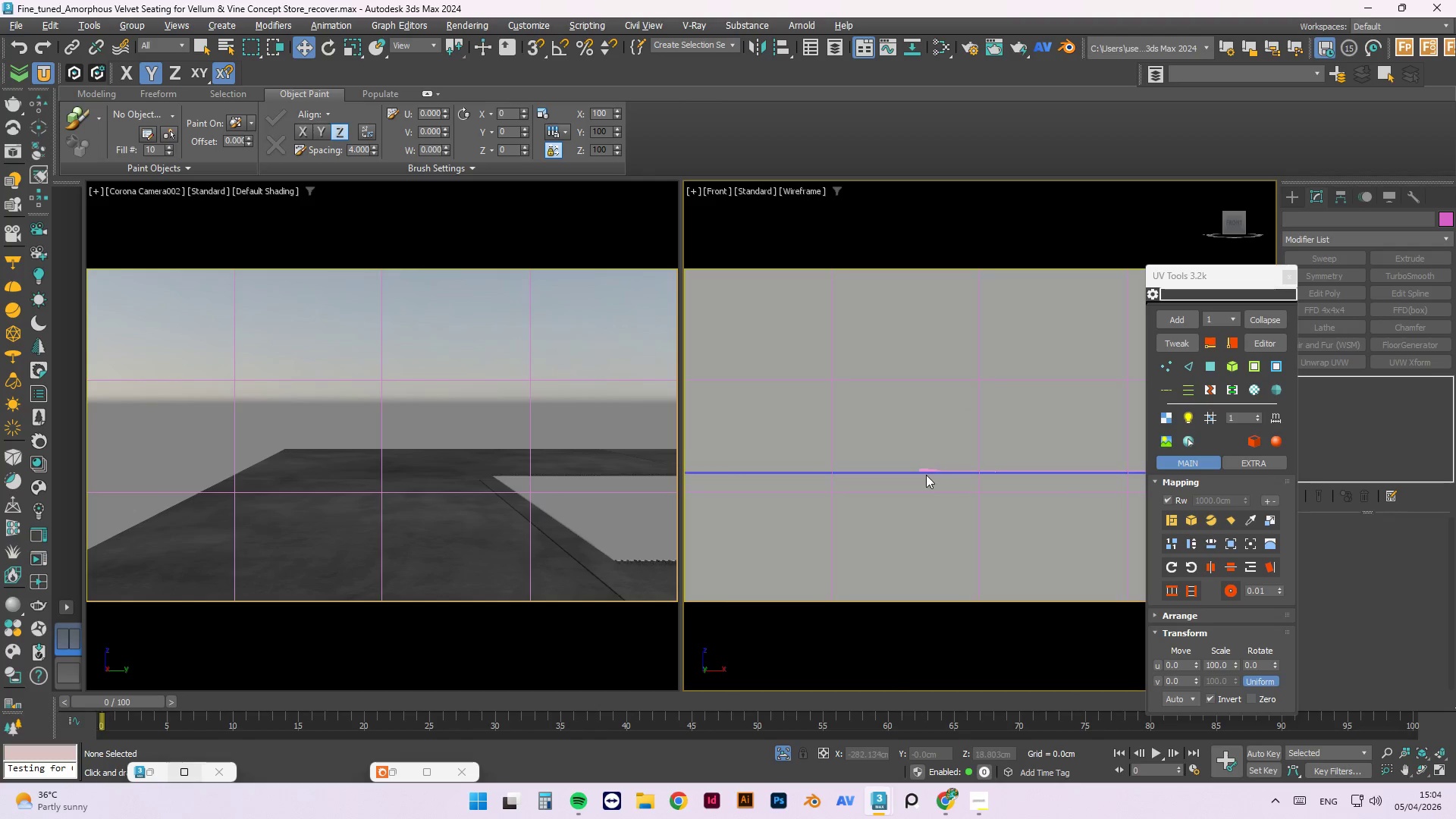 
scroll: coordinate [849, 457], scroll_direction: up, amount: 21.0
 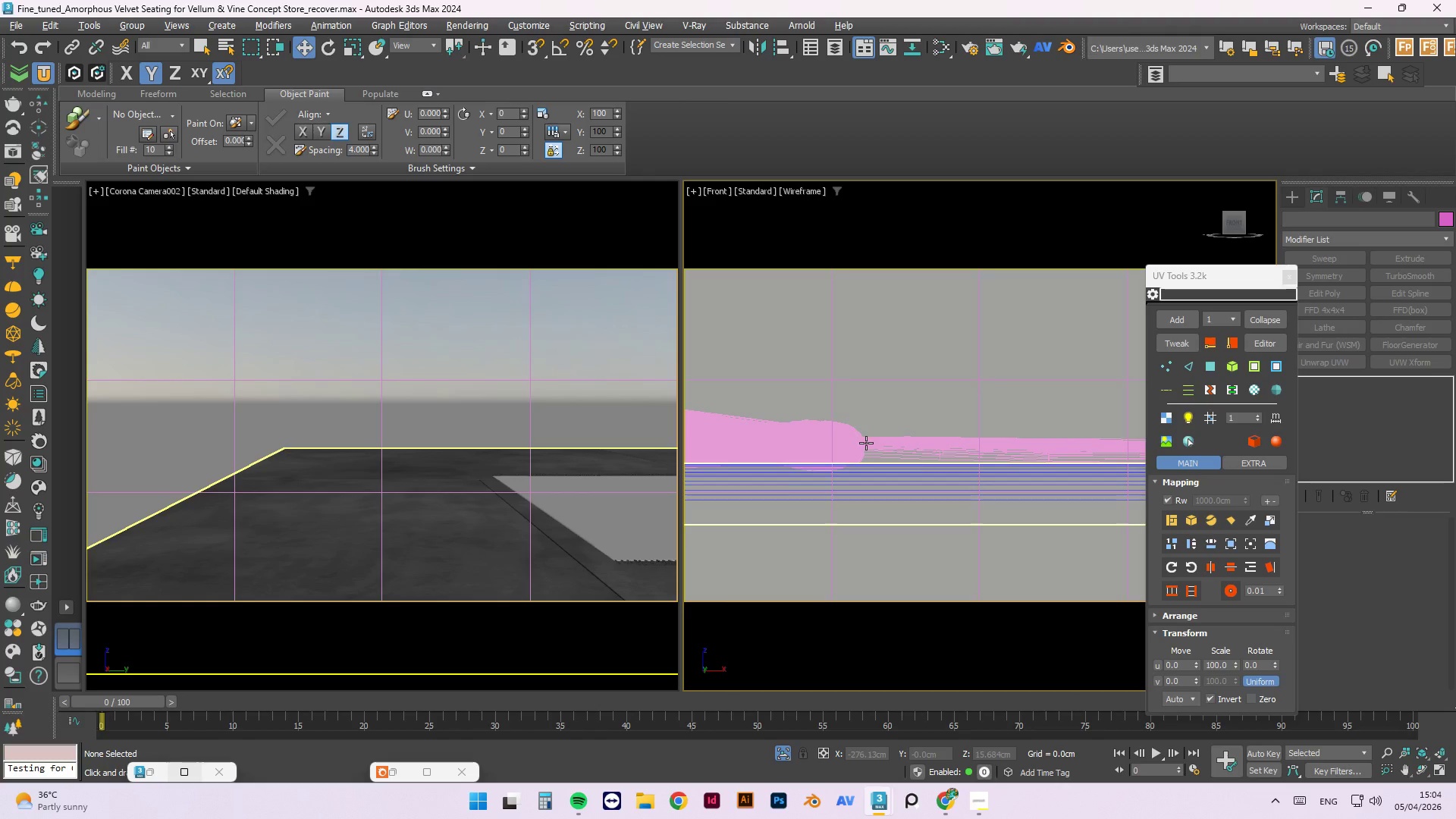 
left_click([866, 443])
 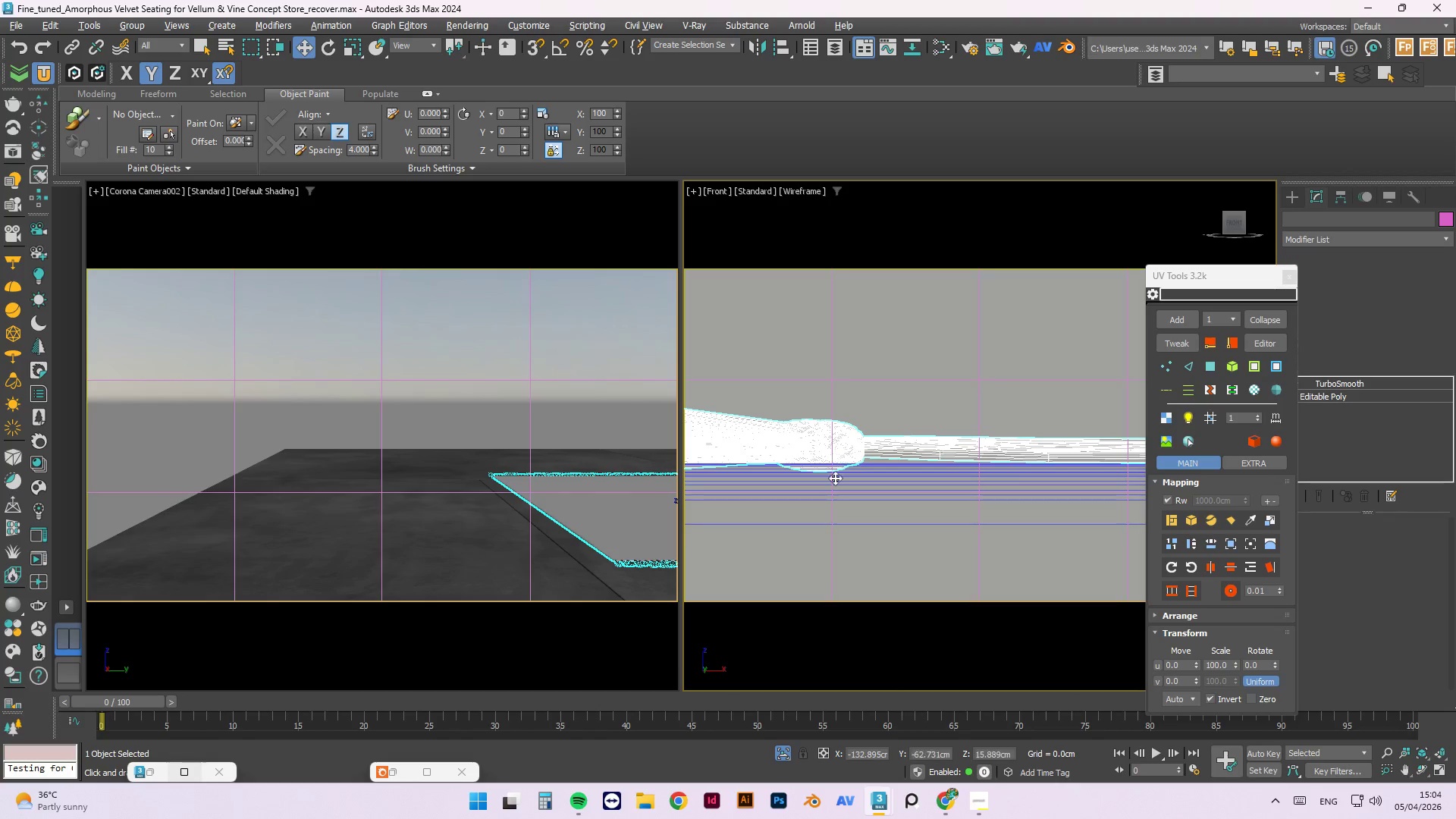 
scroll: coordinate [827, 474], scroll_direction: down, amount: 3.0
 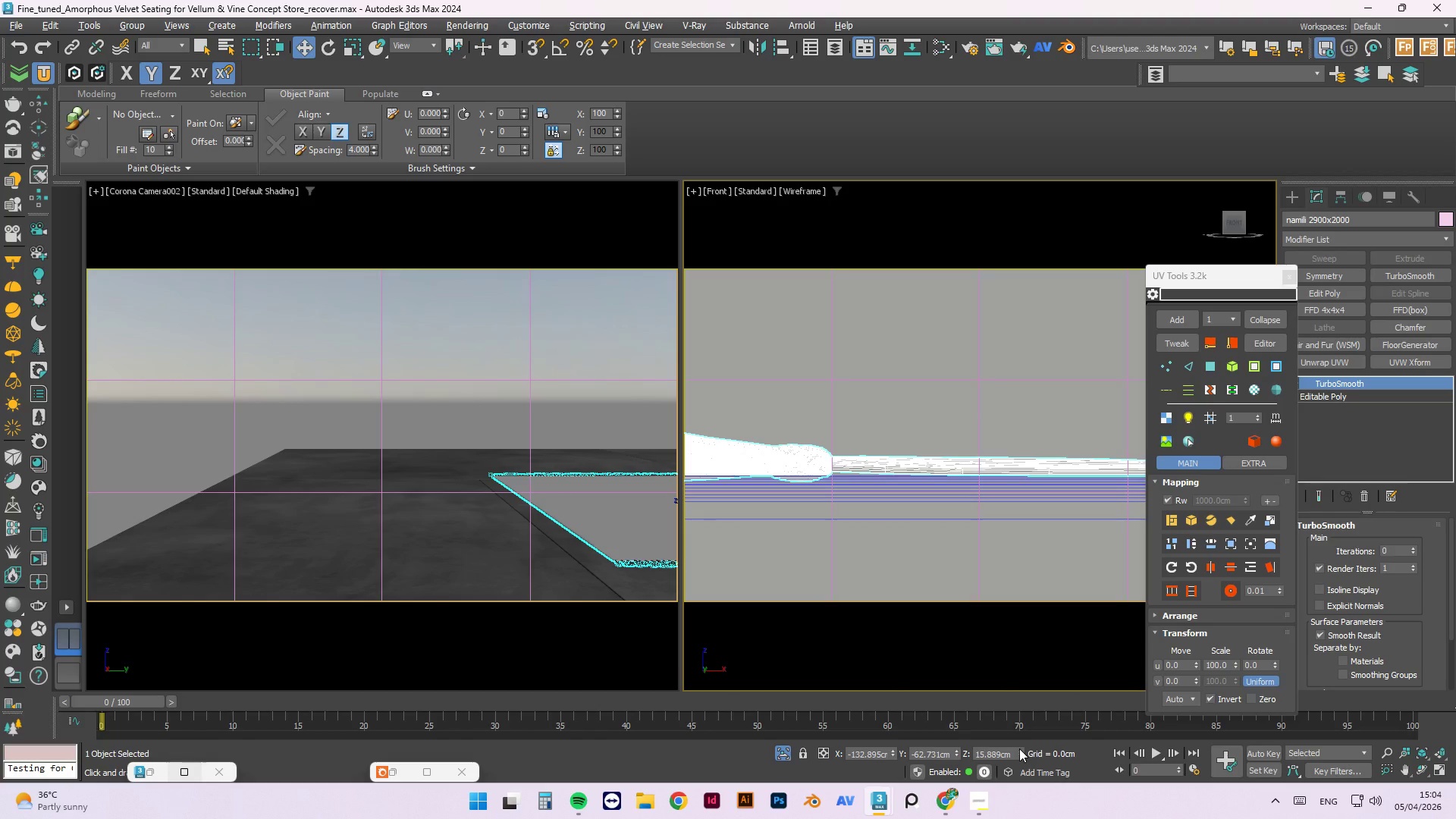 
double_click([1019, 748])
 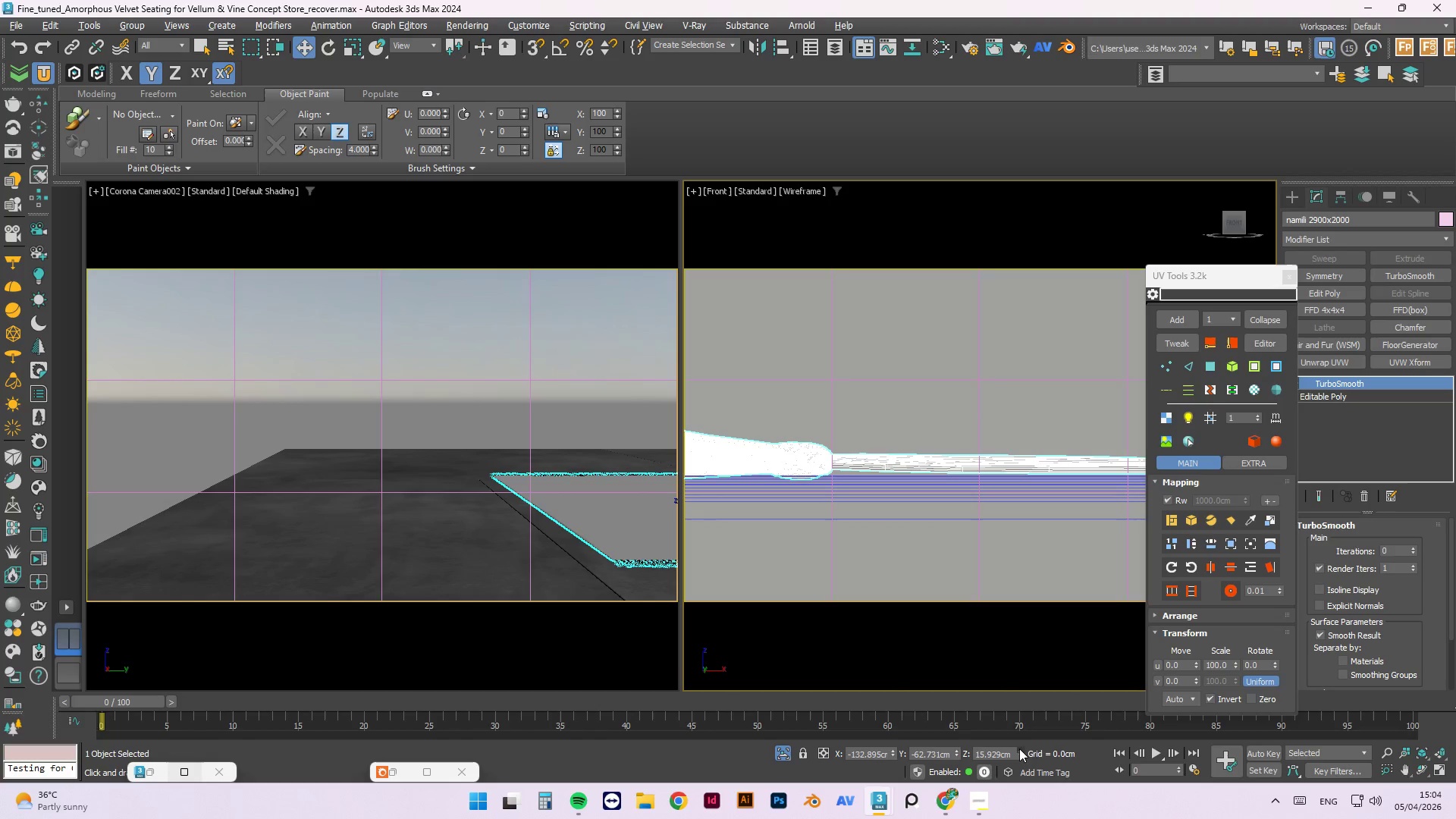 
triple_click([1019, 748])
 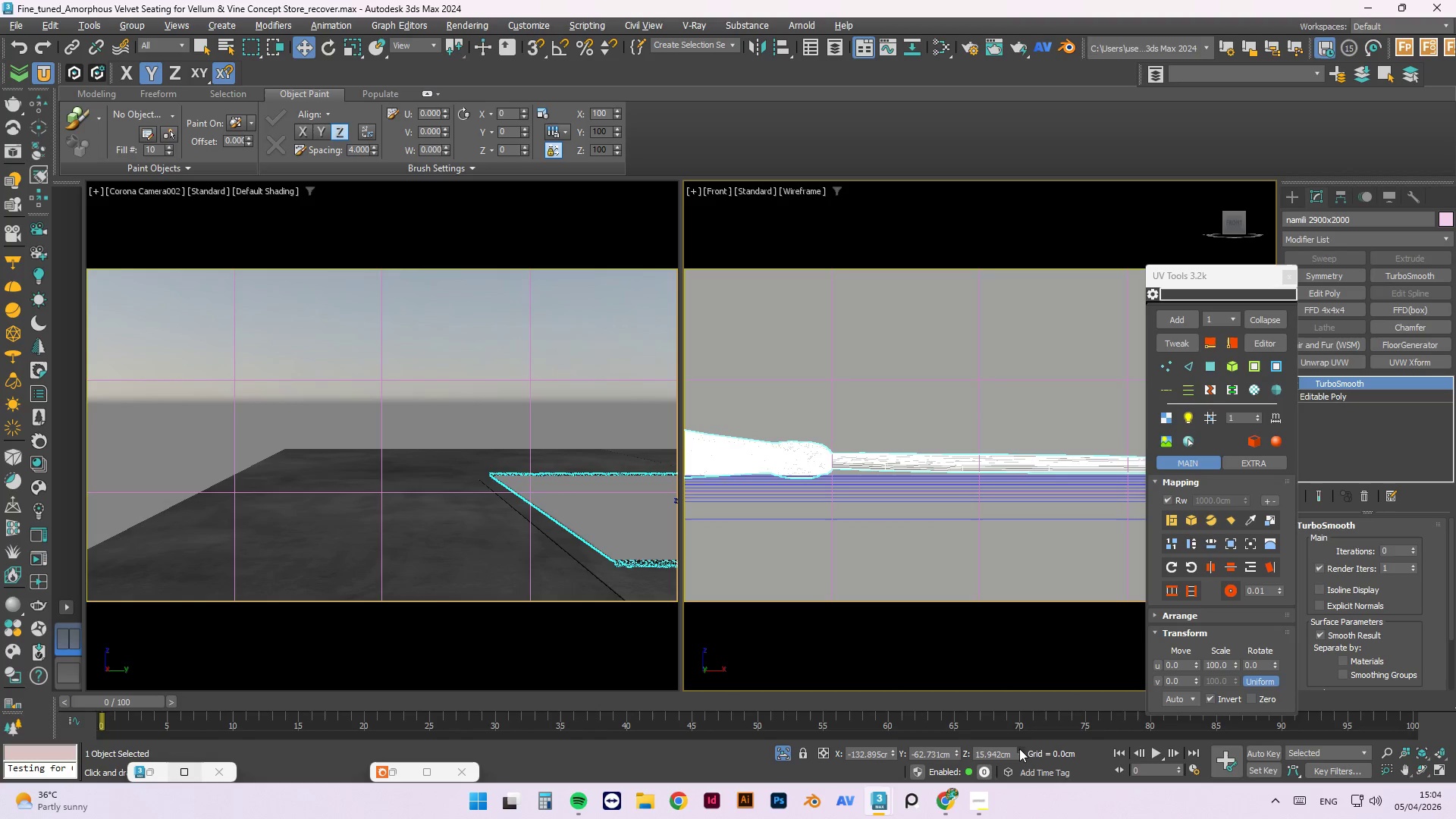 
triple_click([1019, 748])
 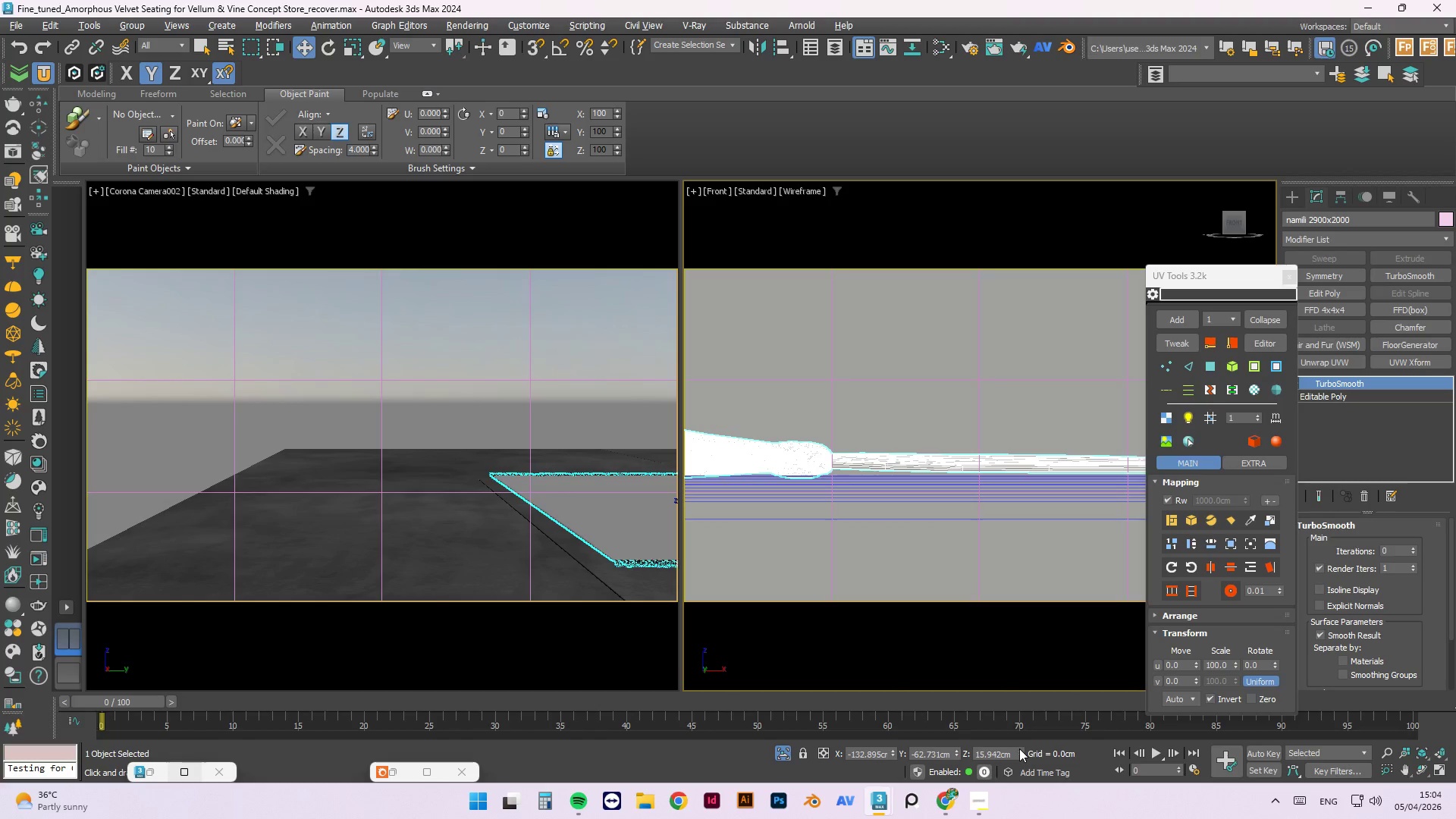 
triple_click([1019, 748])
 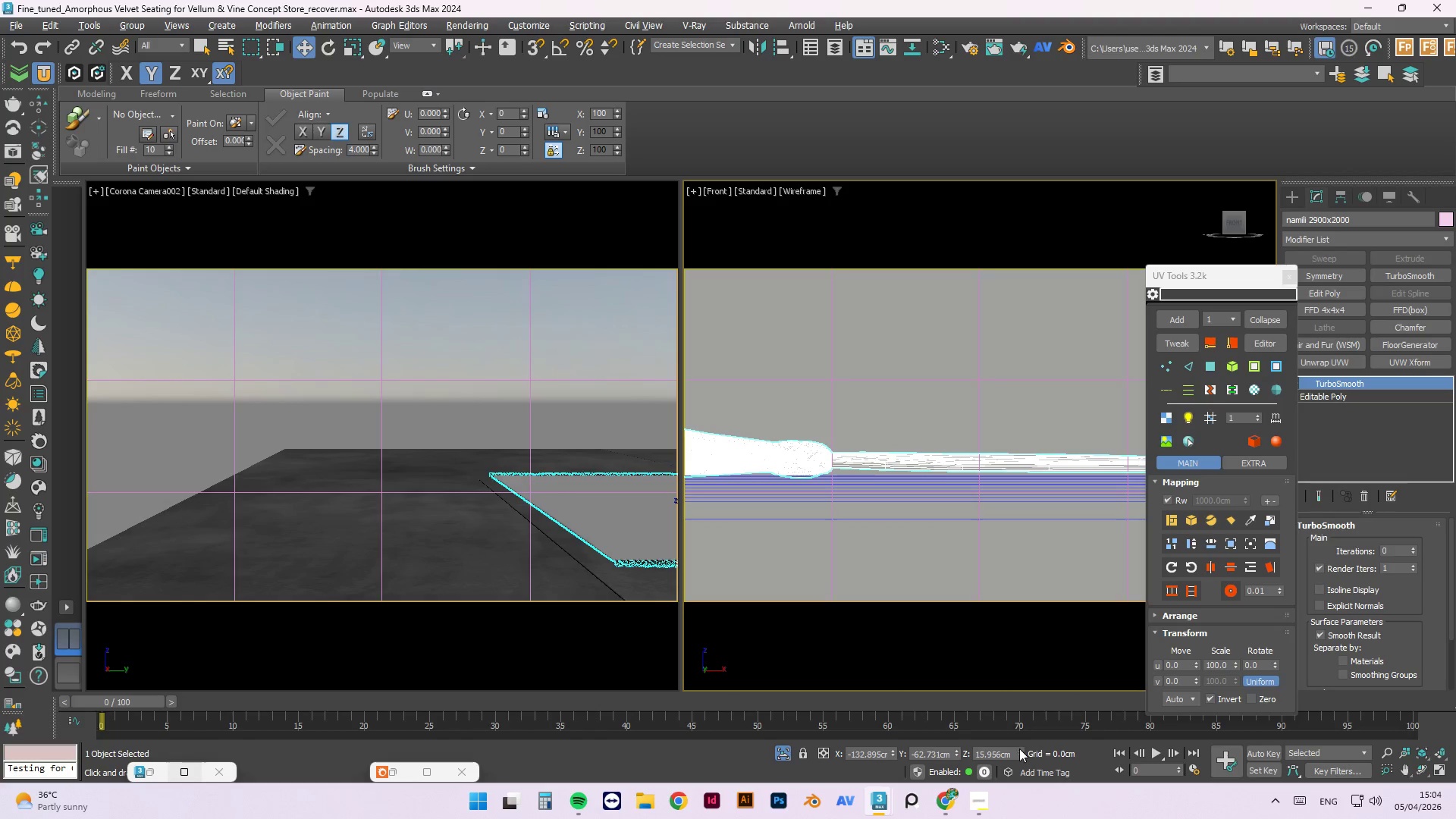 
triple_click([1019, 748])
 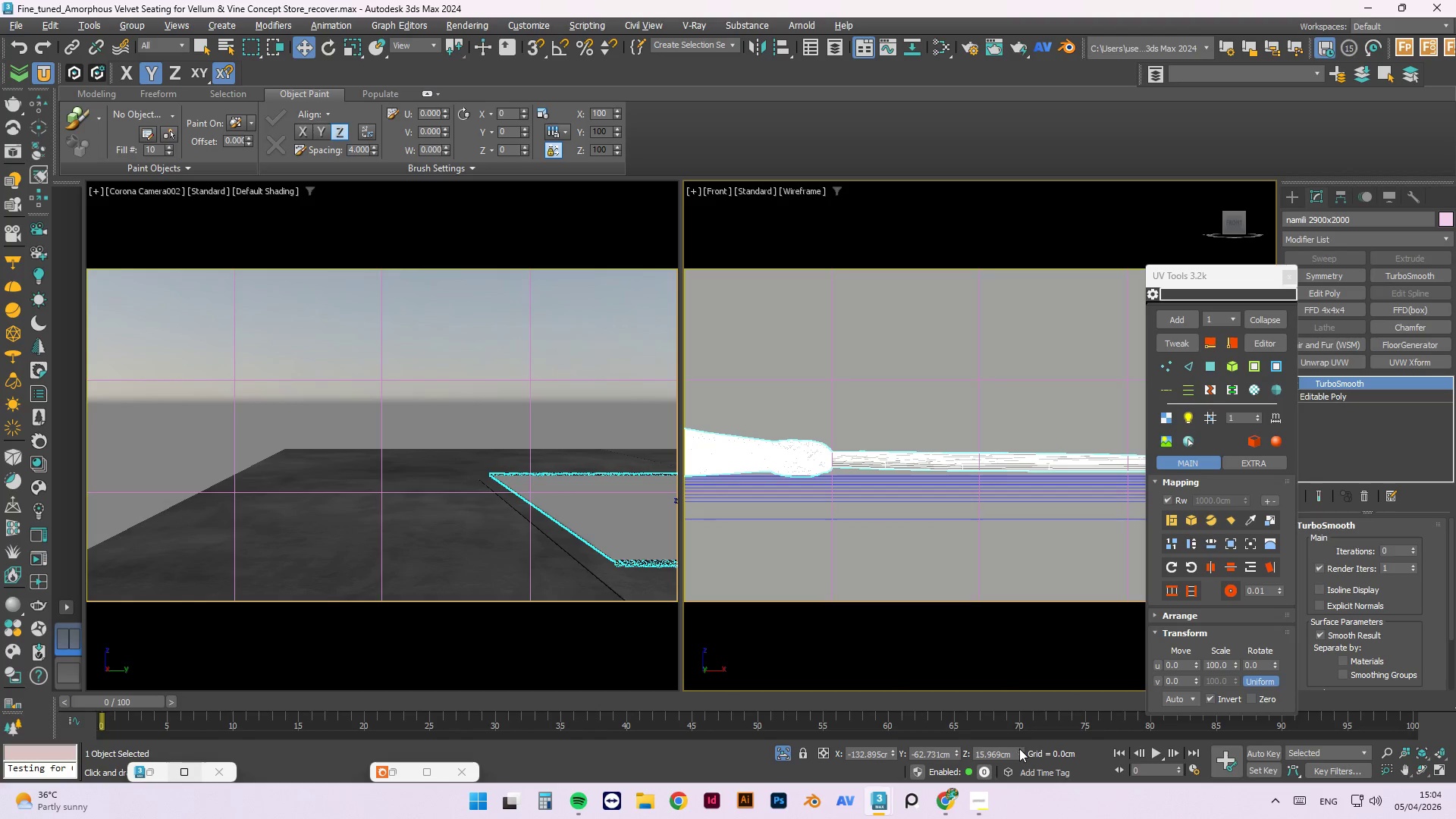 
triple_click([1019, 748])
 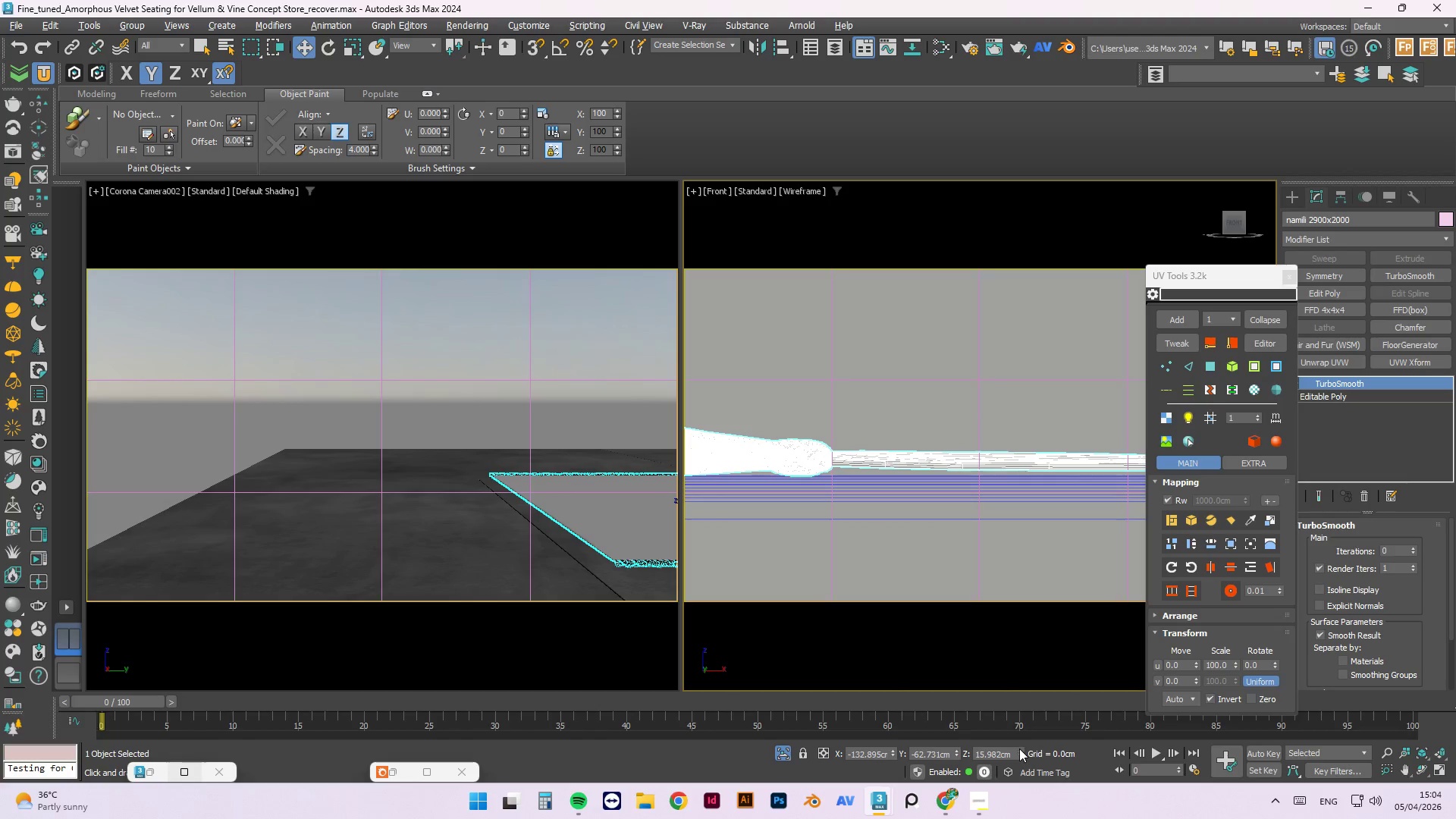 
triple_click([1019, 748])
 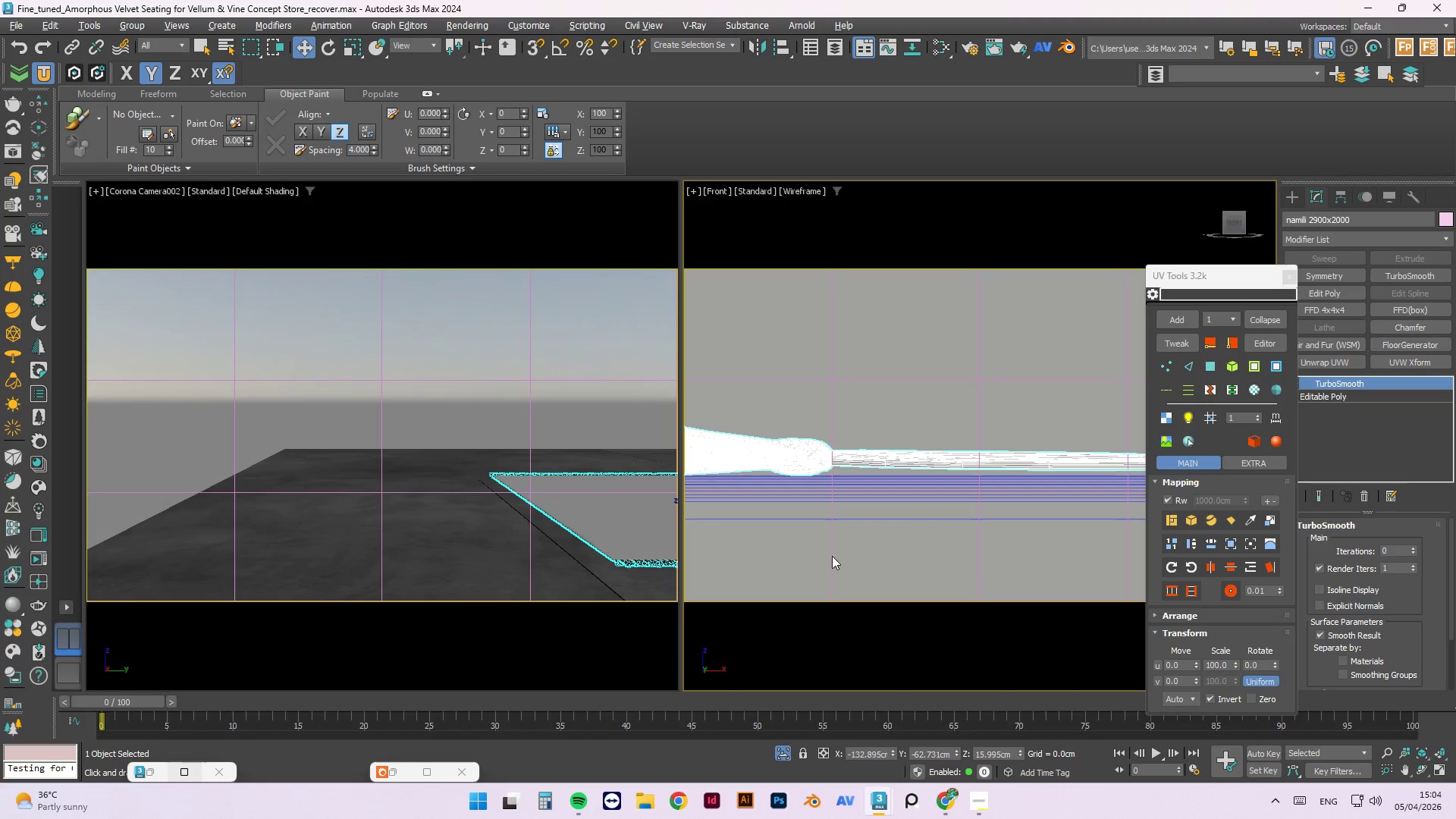 
scroll: coordinate [763, 538], scroll_direction: down, amount: 14.0
 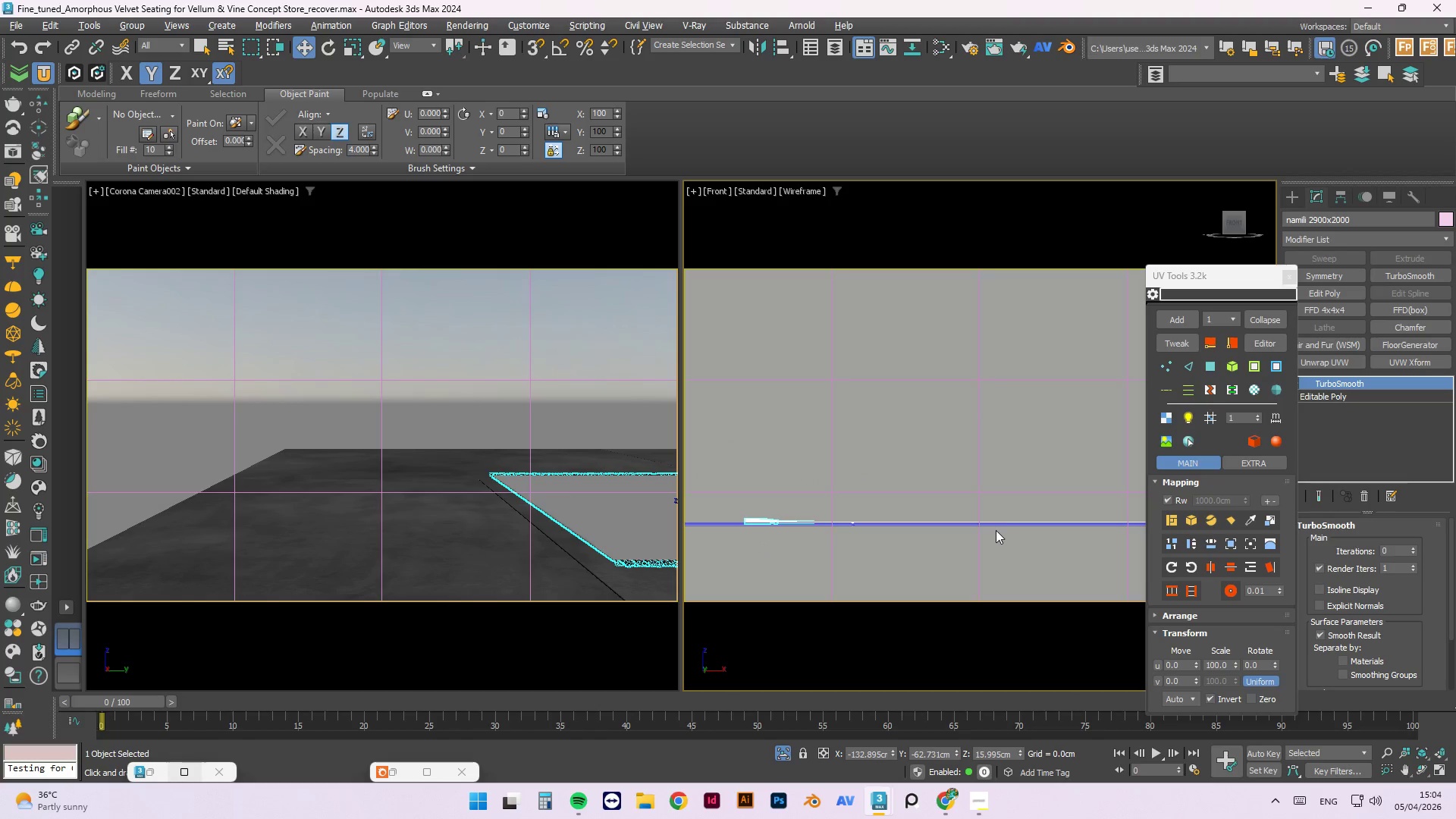 
scroll: coordinate [1014, 503], scroll_direction: up, amount: 6.0
 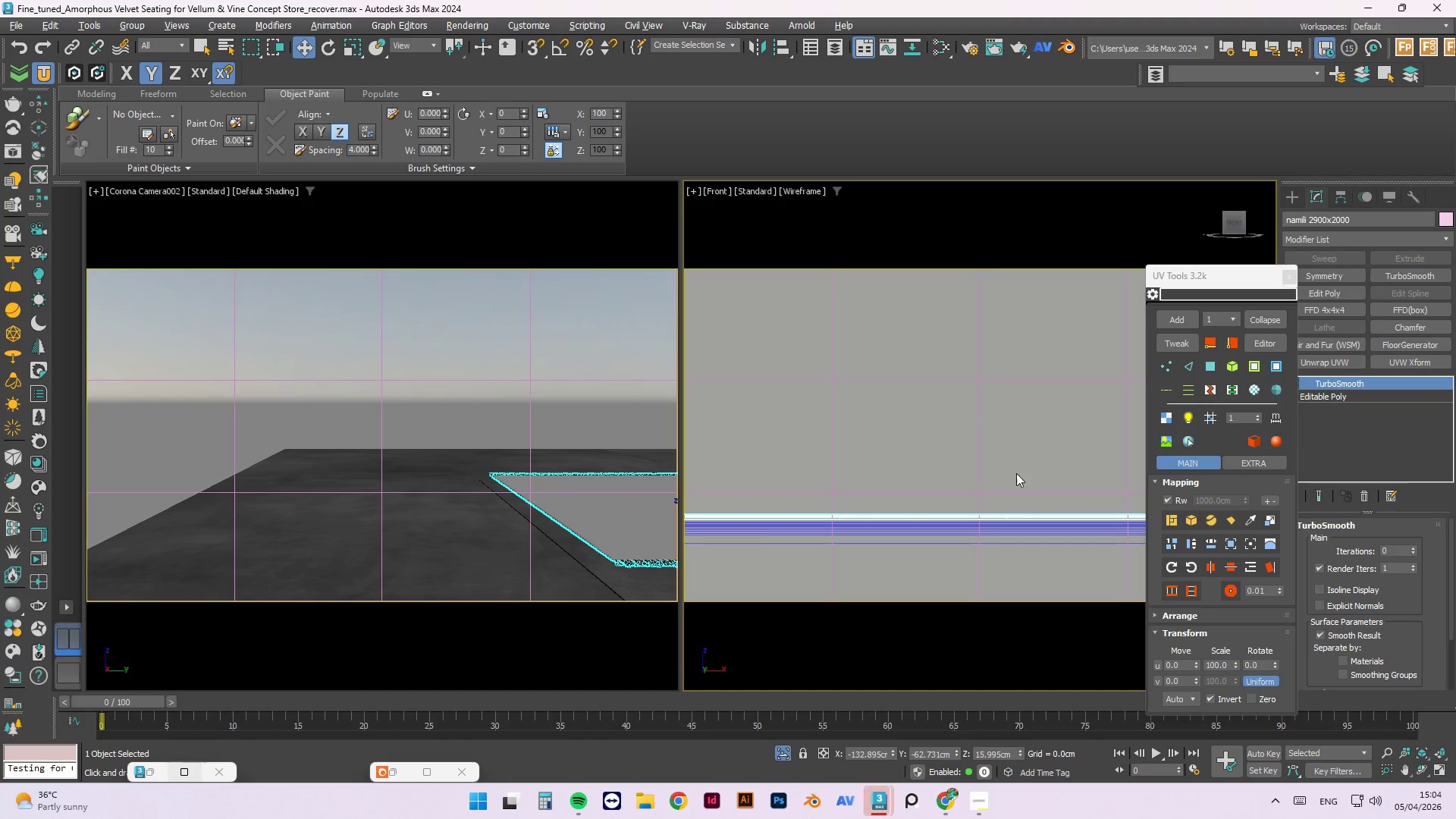 
left_click([1016, 472])
 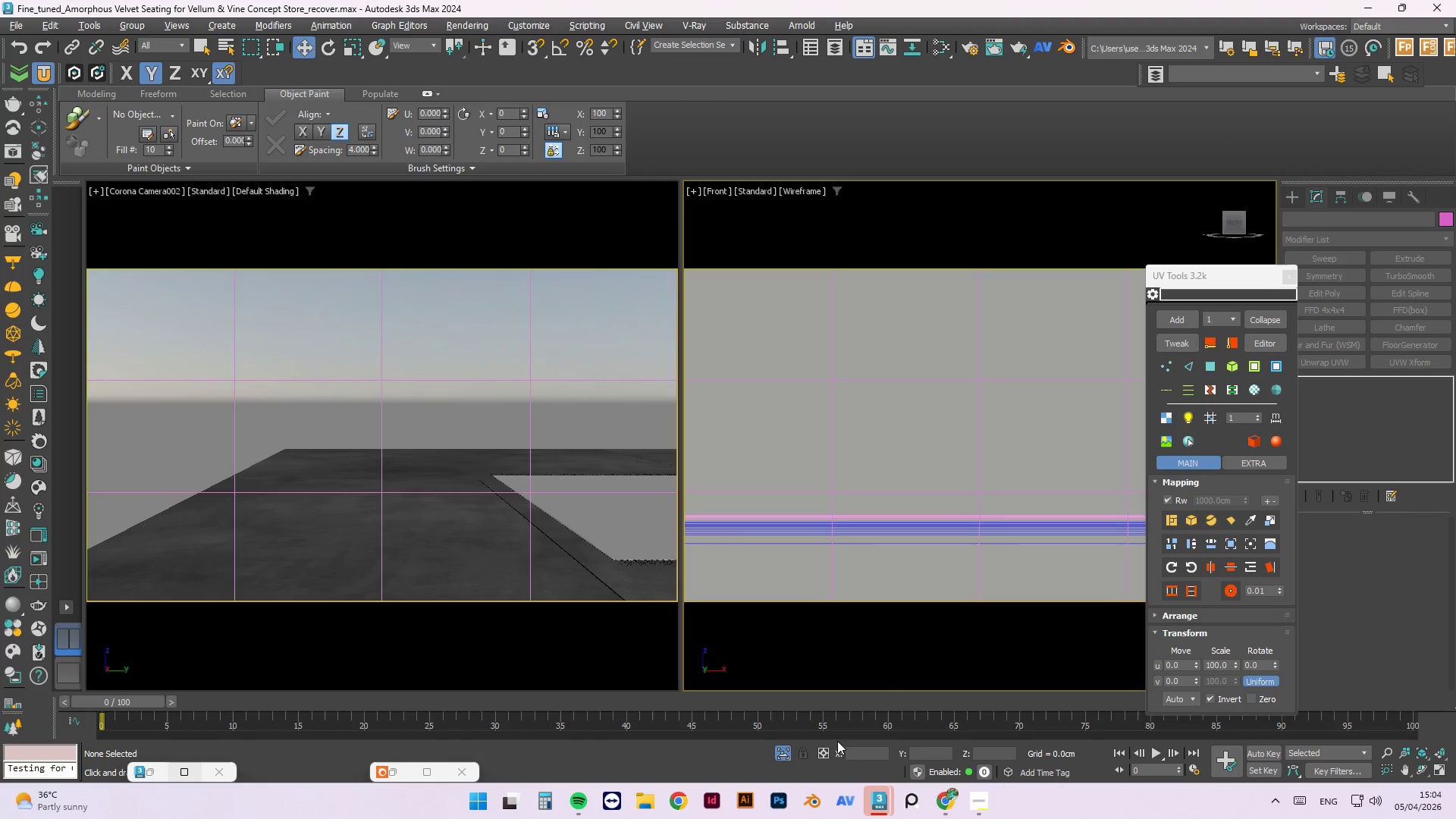 
left_click([780, 749])
 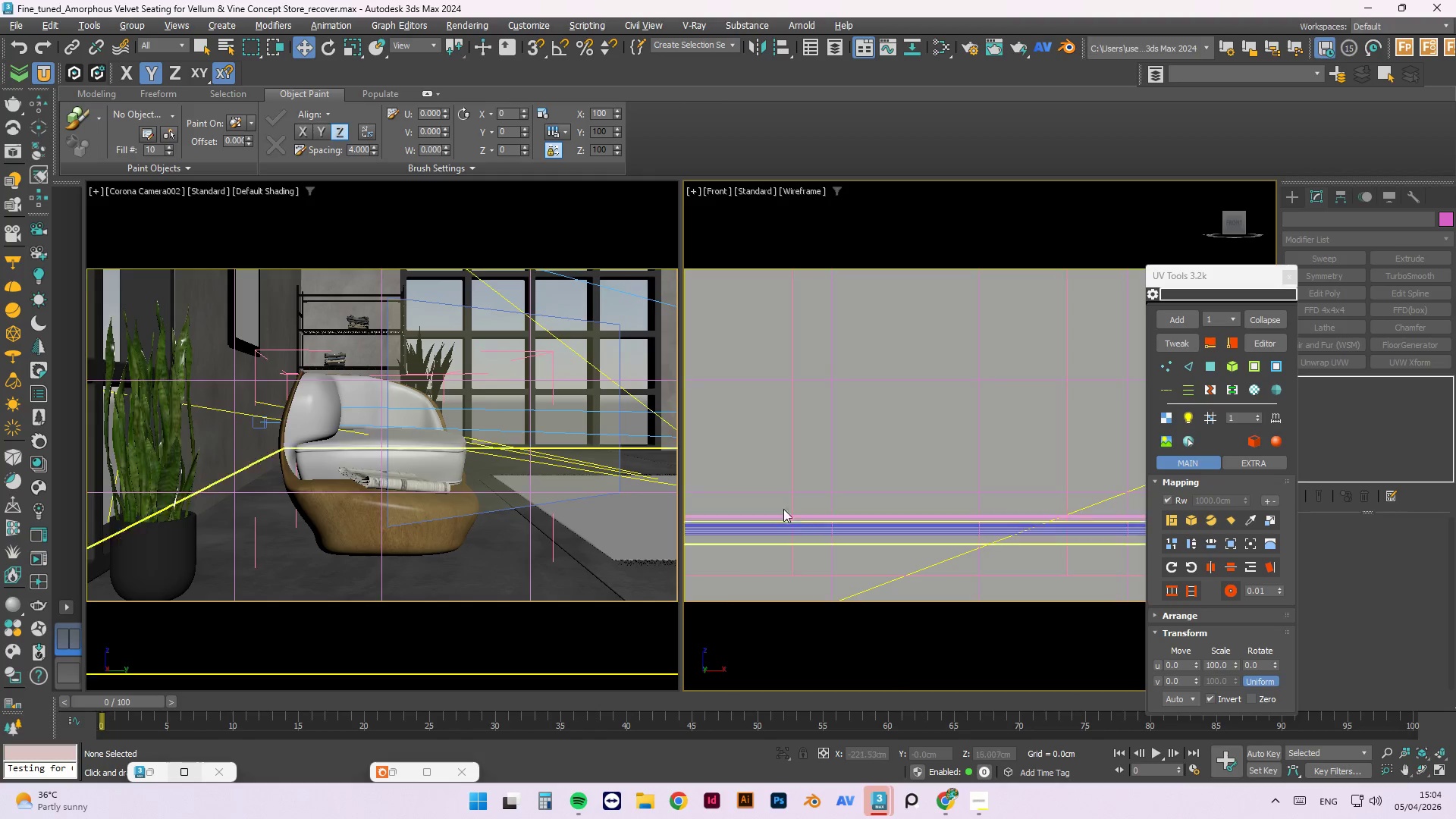 
left_click([830, 418])
 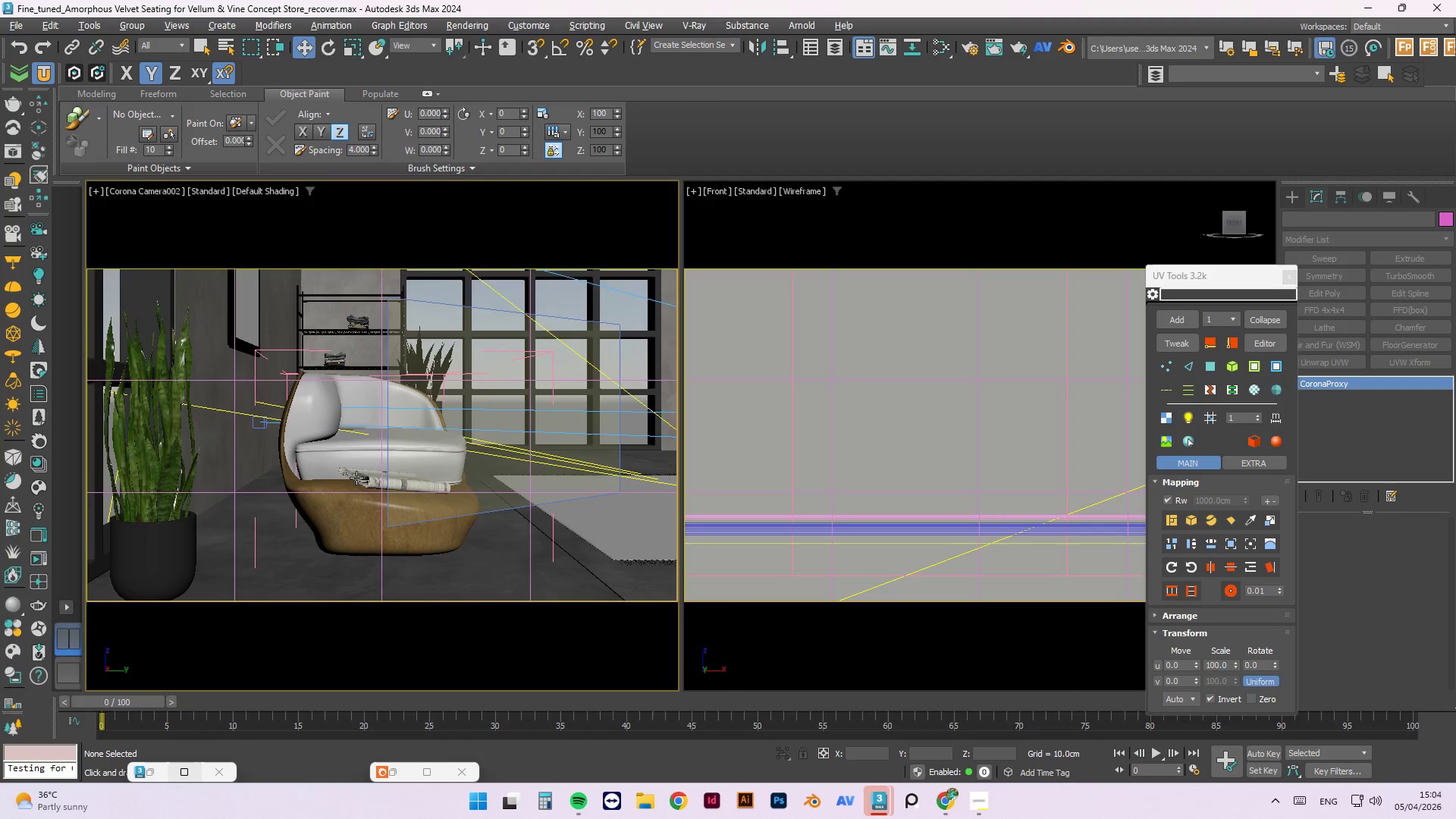 
right_click([356, 478])
 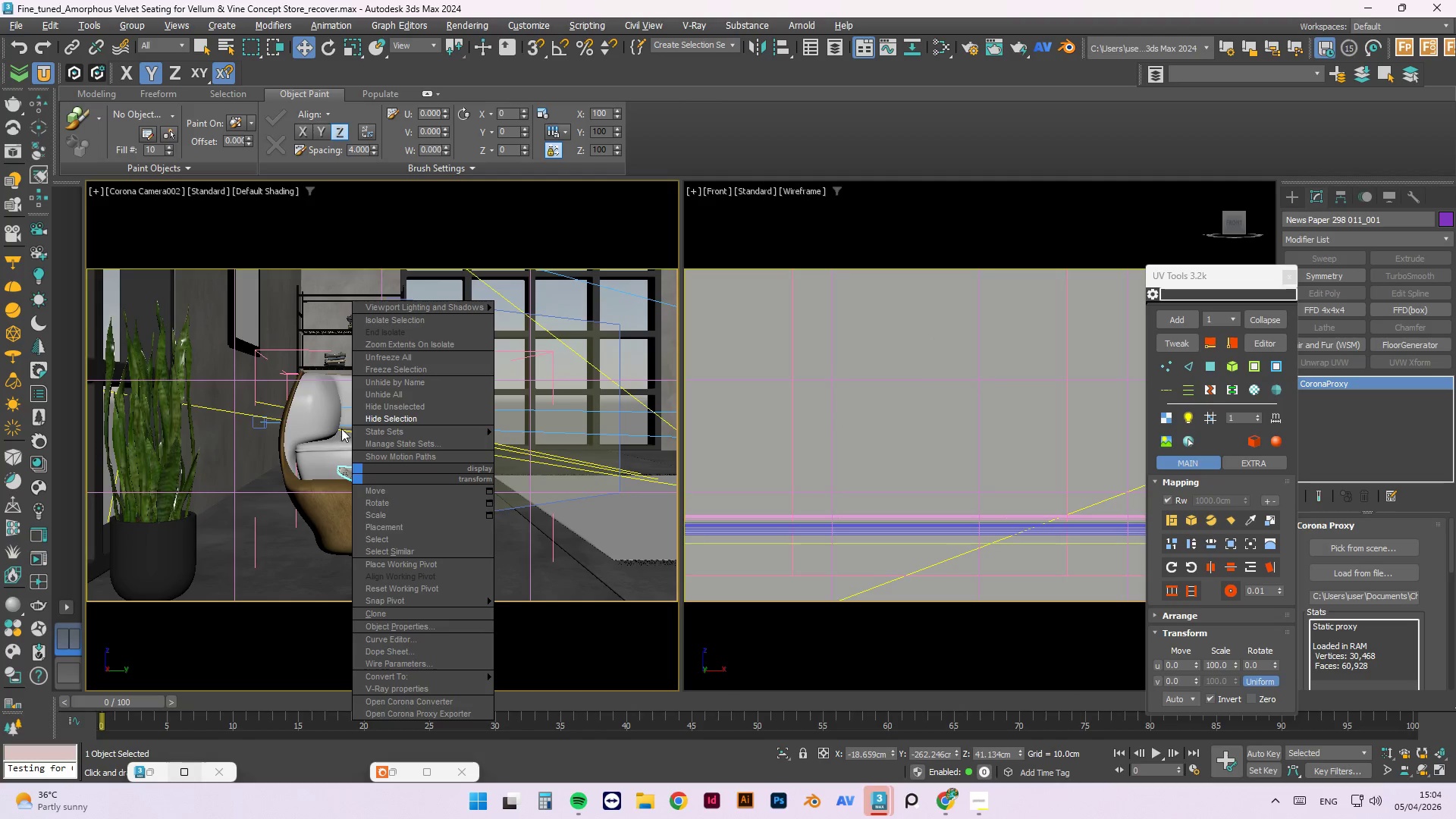 
left_click([376, 417])
 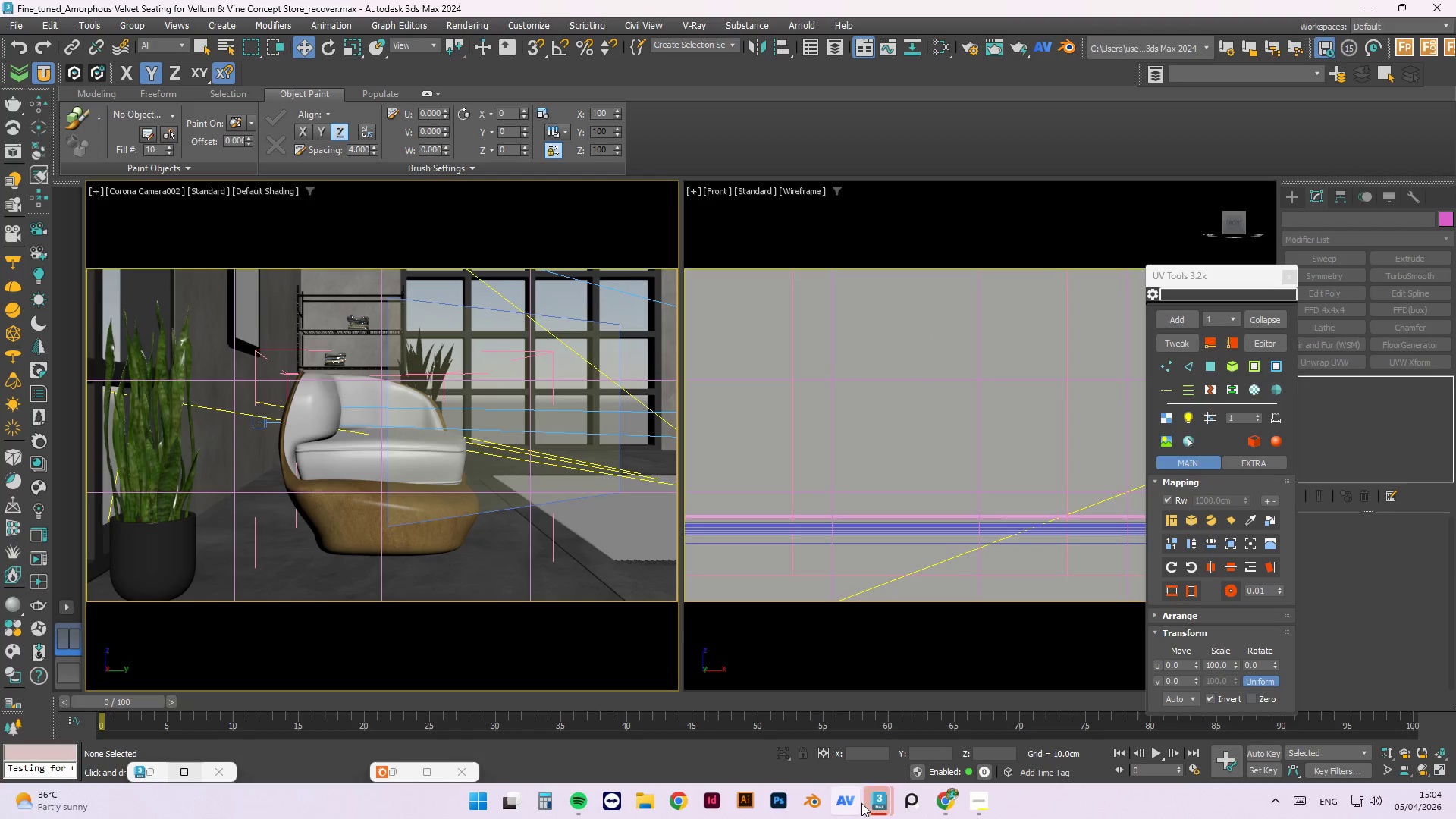 
left_click([877, 803])
 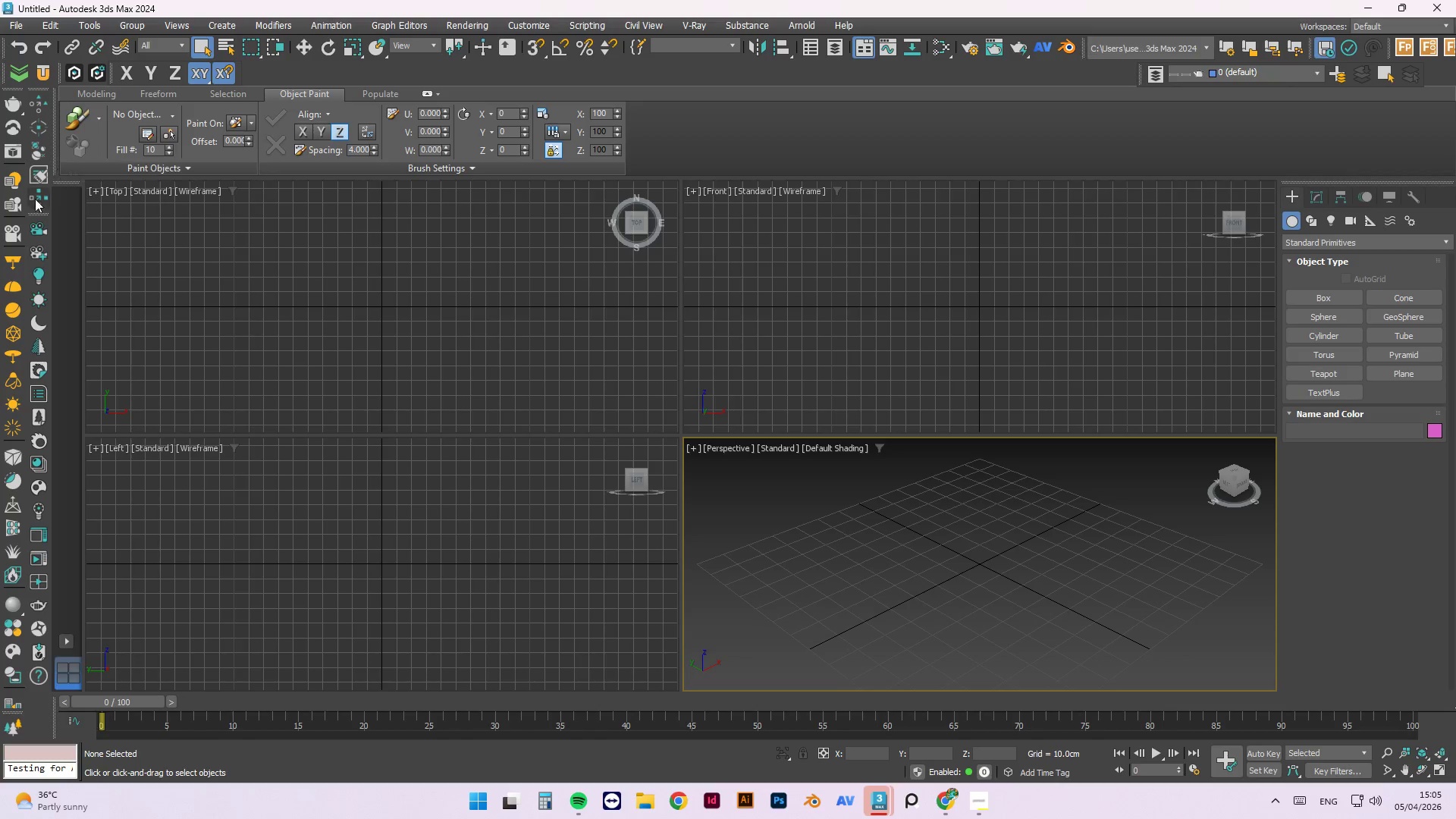 
left_click([14, 27])
 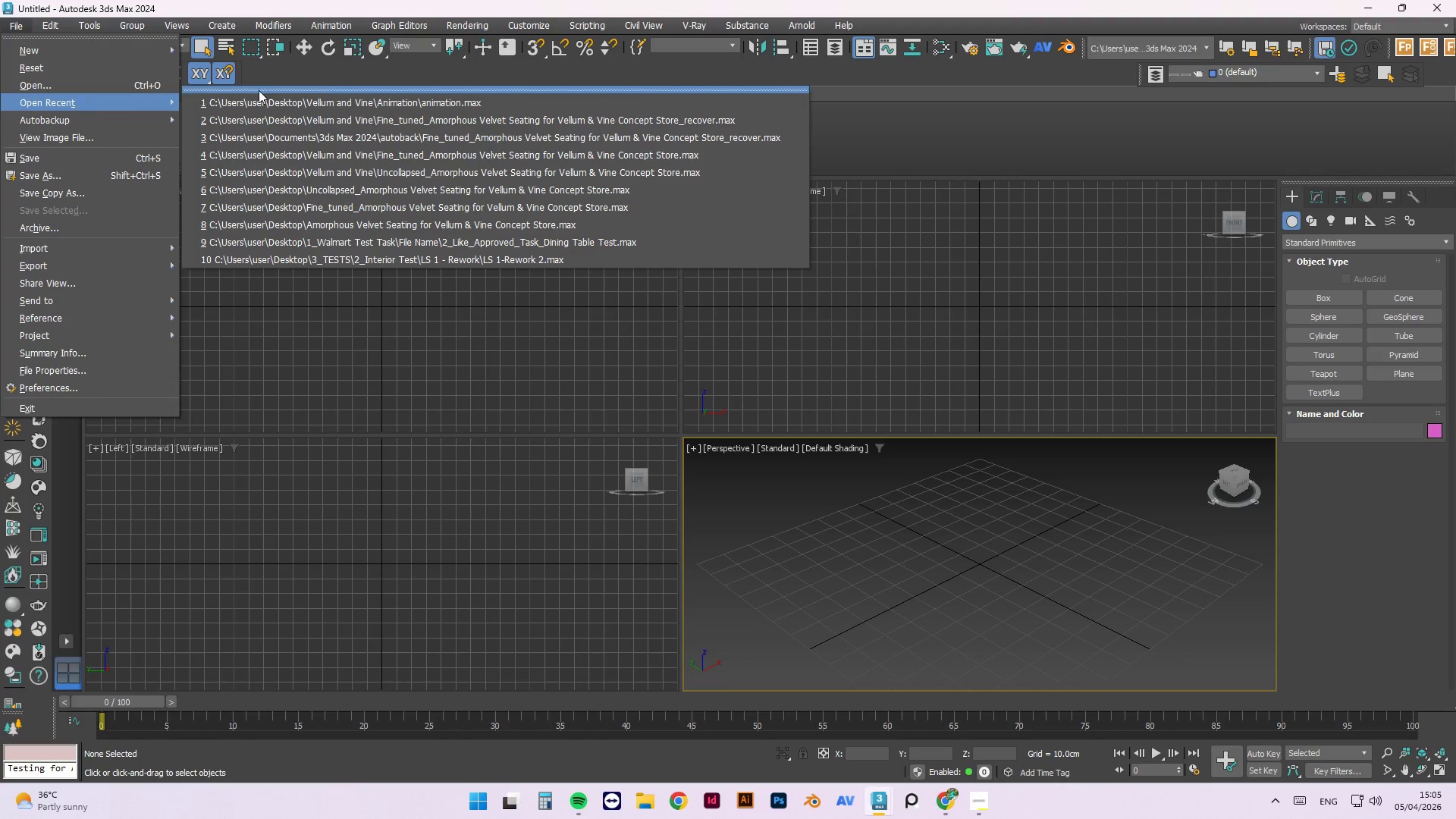 
left_click([348, 101])
 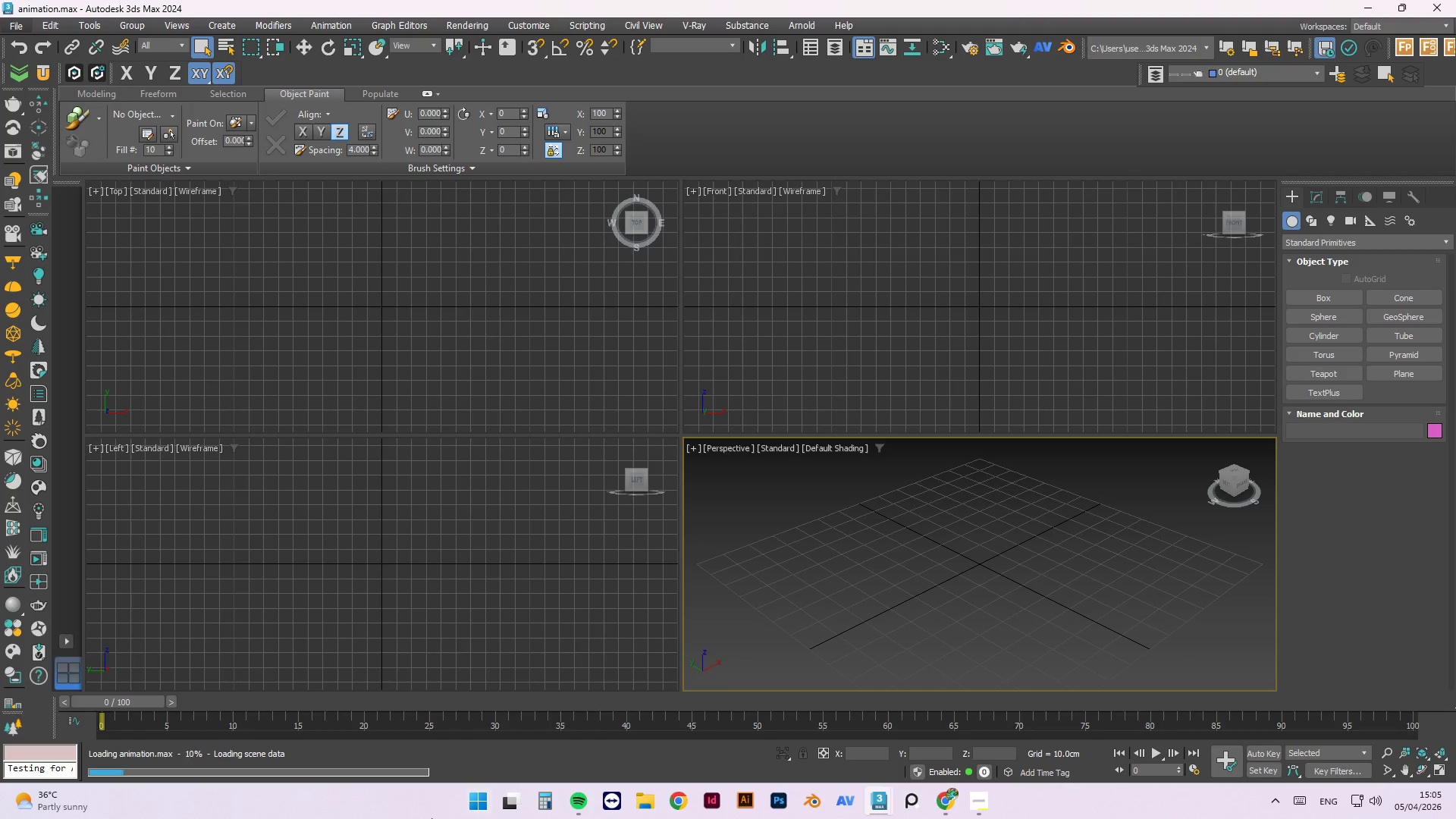 
mouse_move([477, 775])
 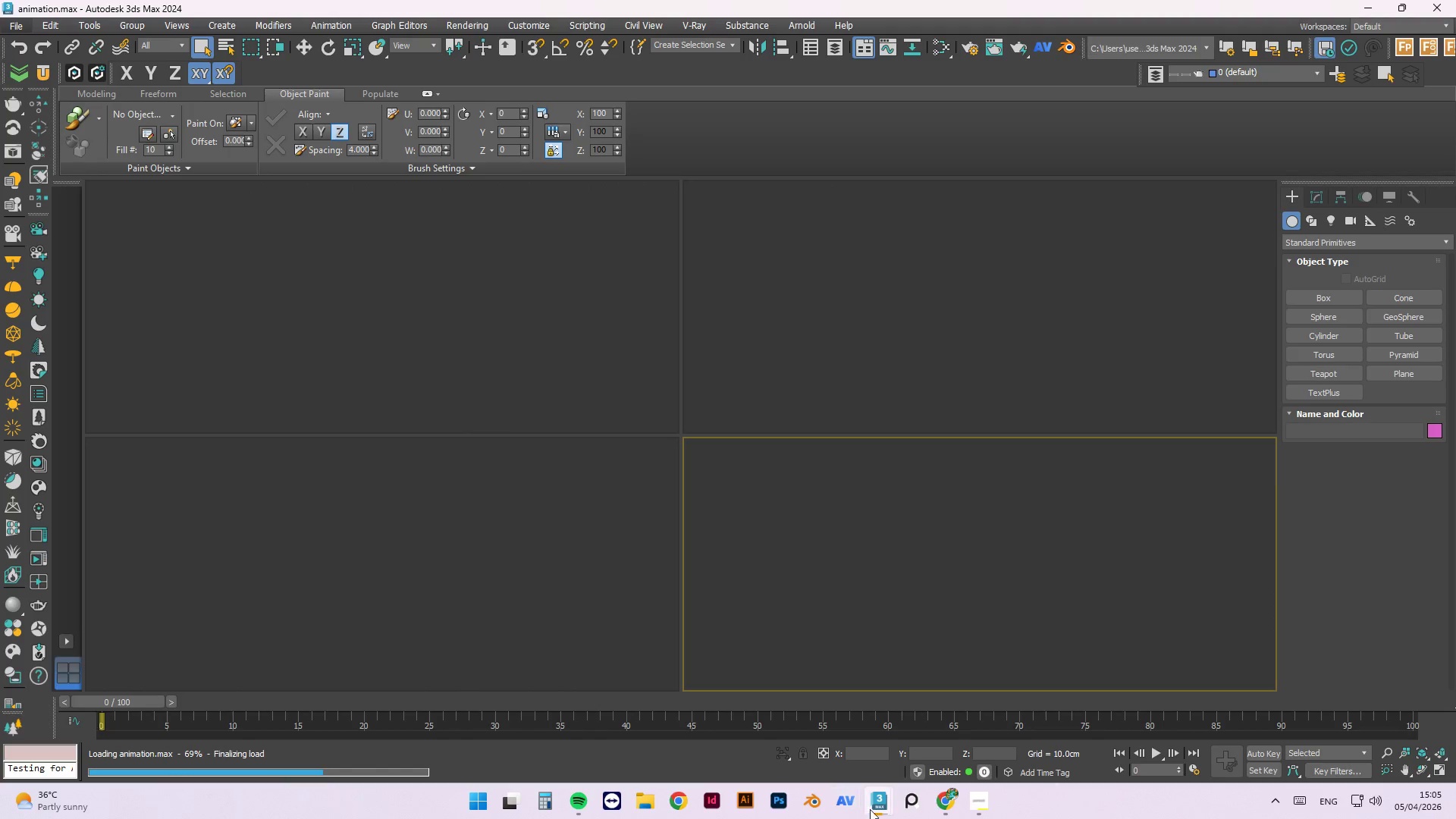 
left_click([868, 805])
 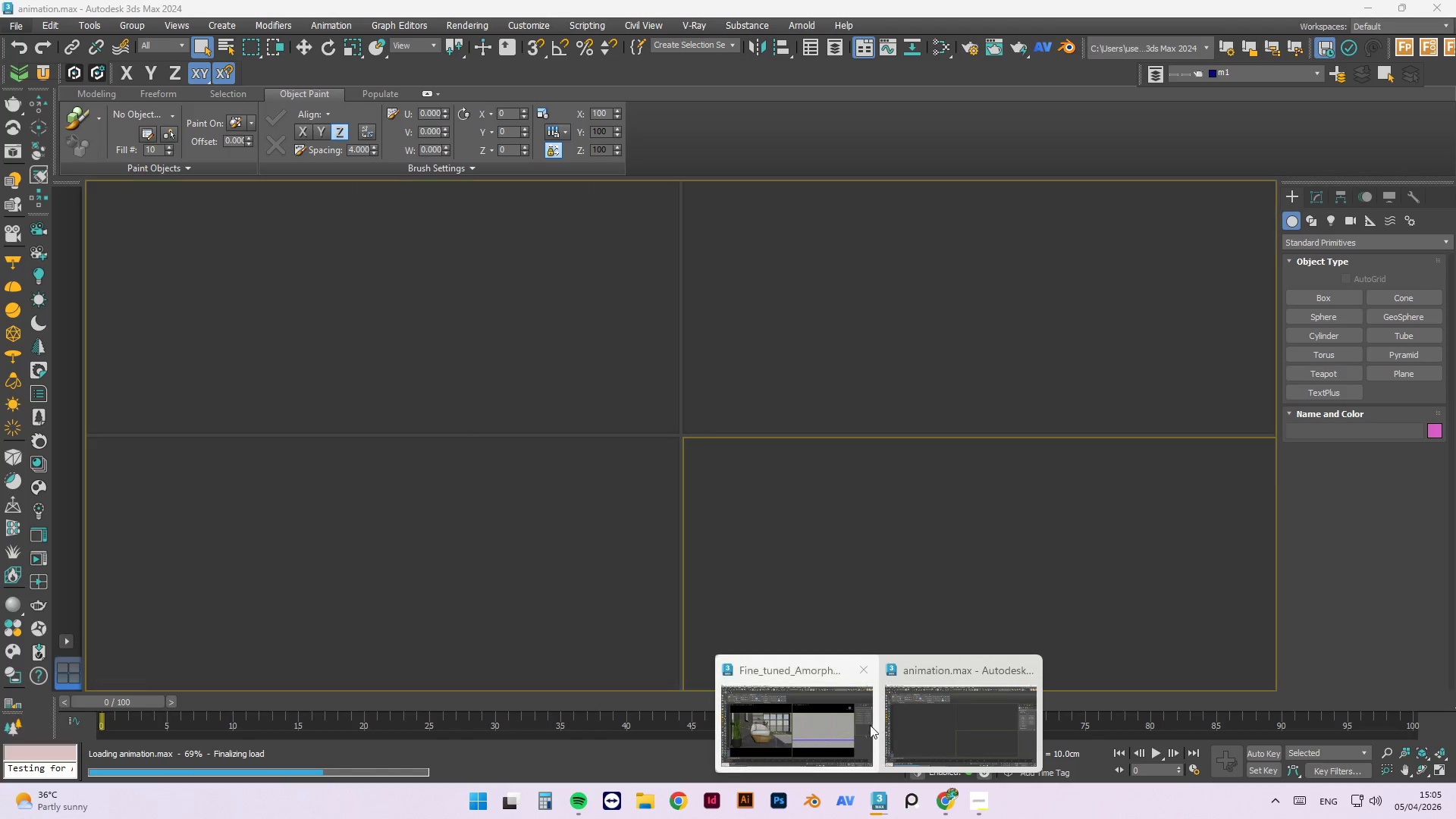 
left_click([859, 708])
 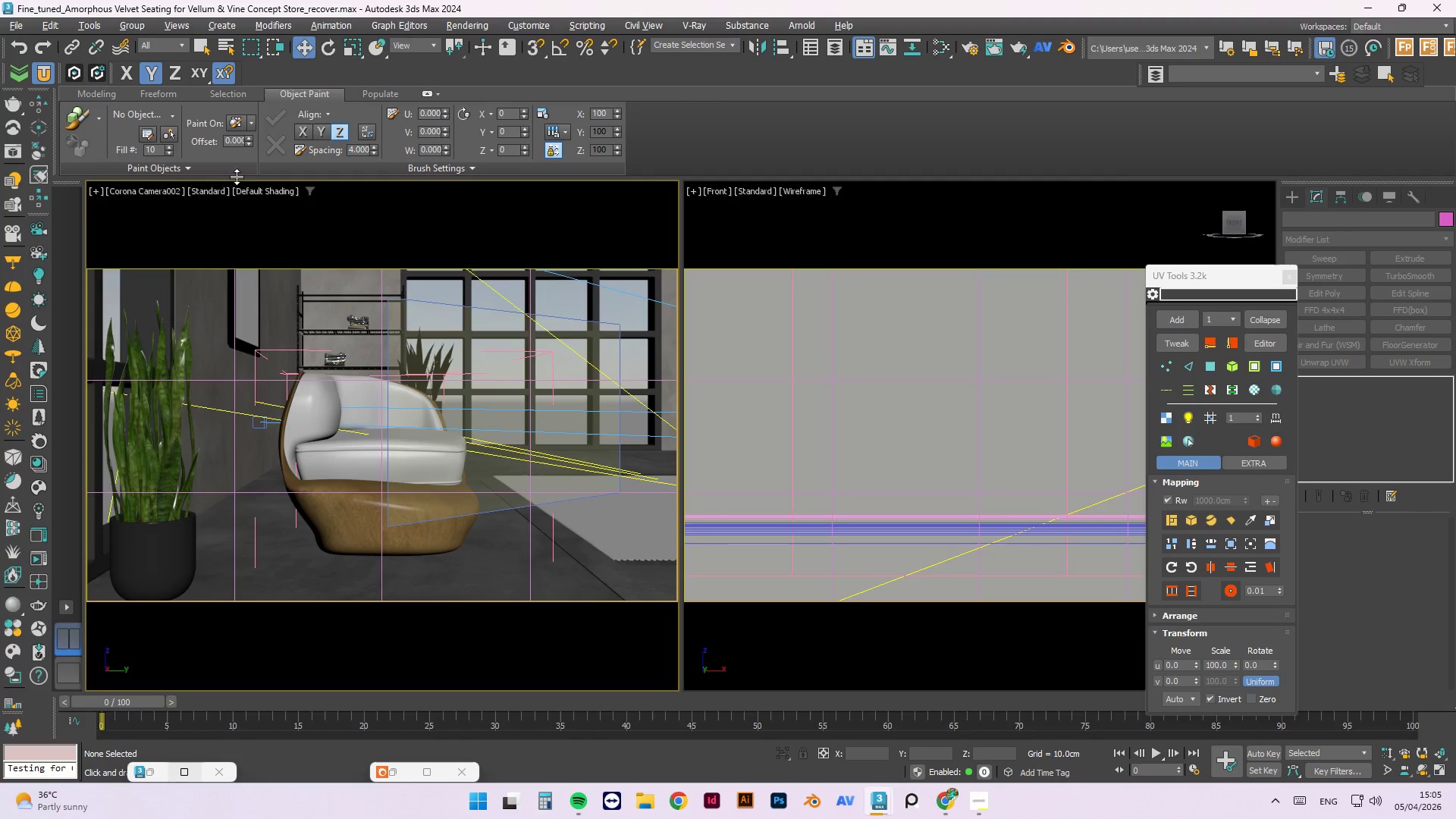 
left_click([160, 189])
 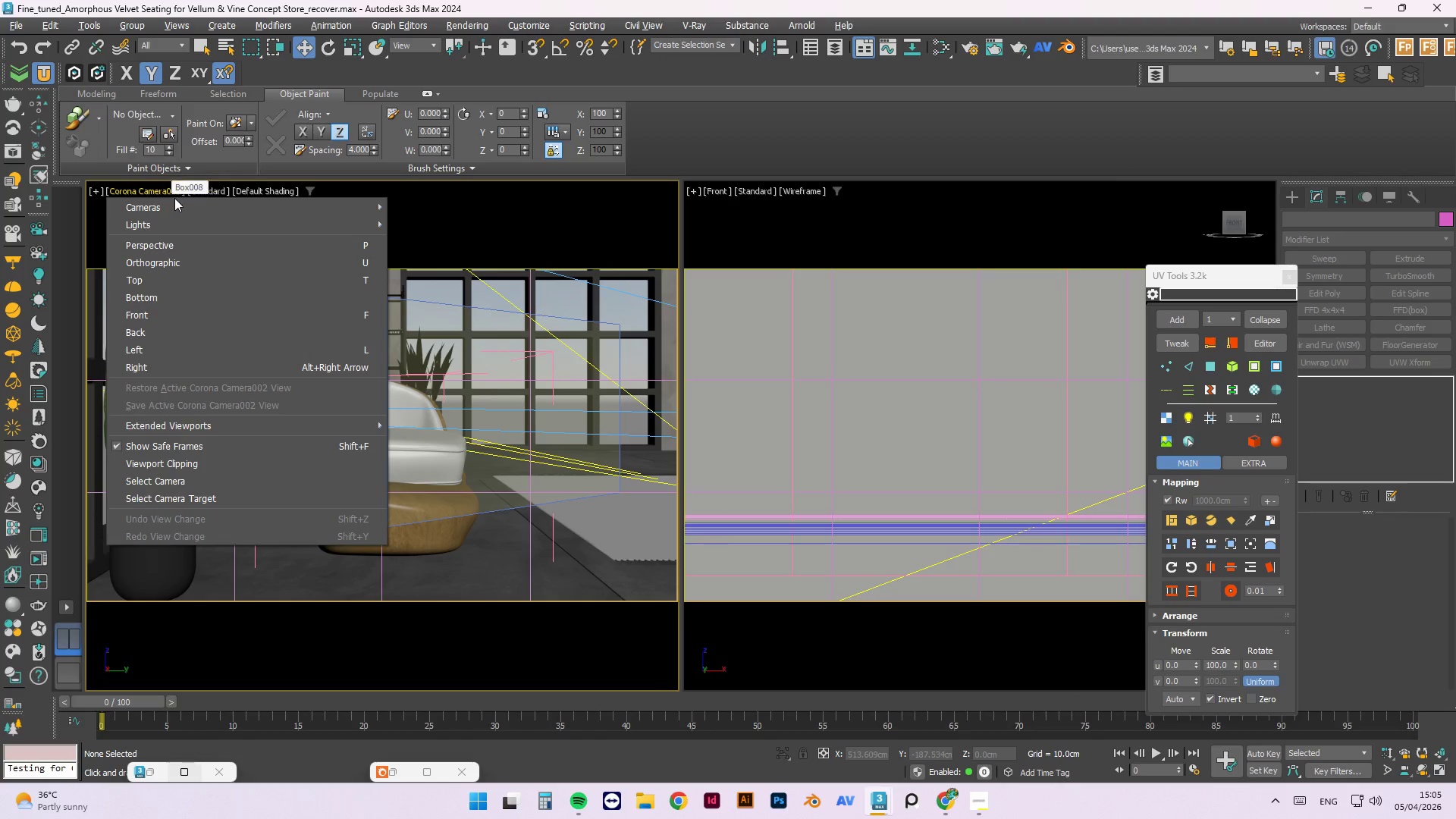 
left_click([174, 203])
 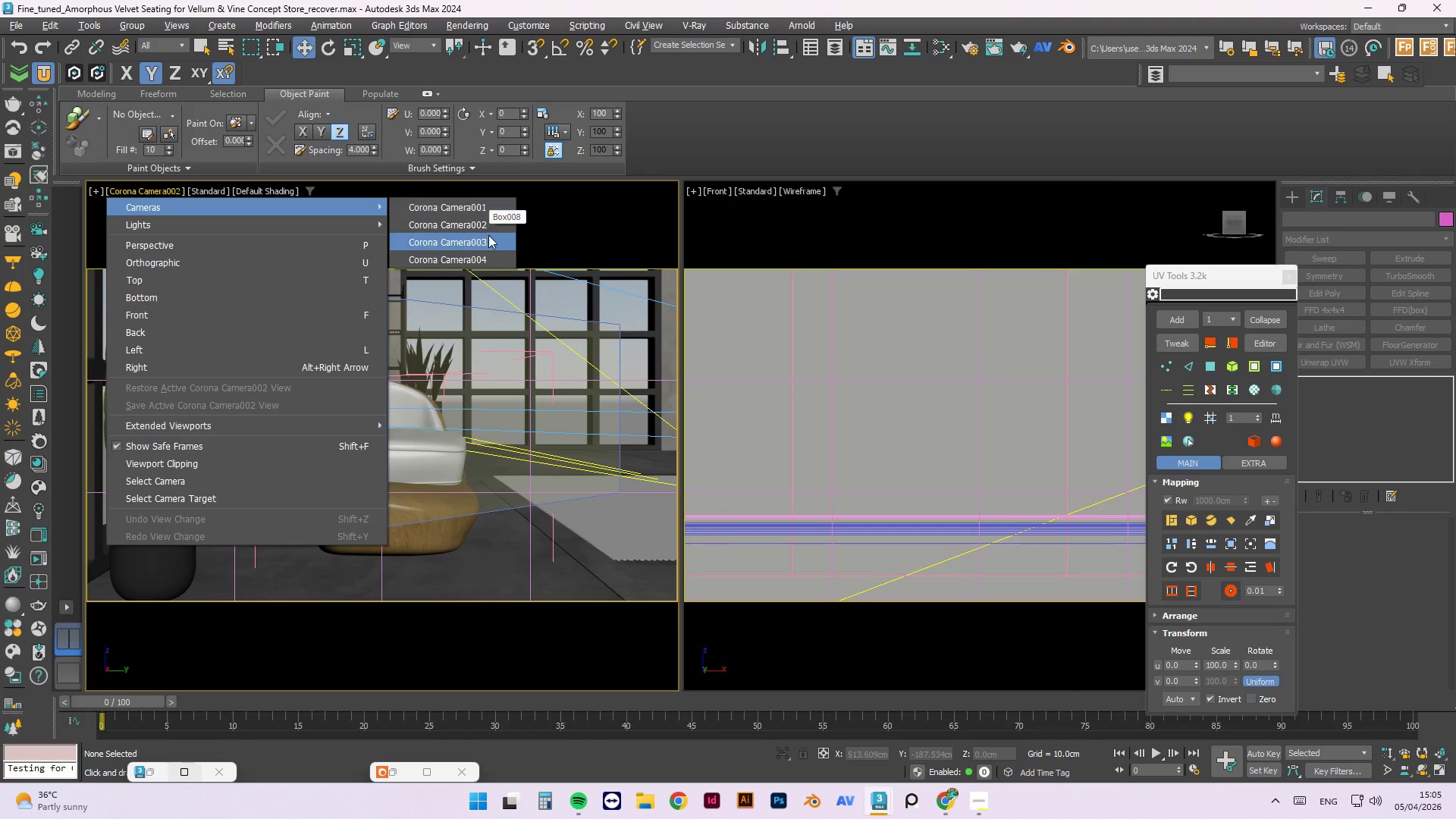 
left_click([492, 218])
 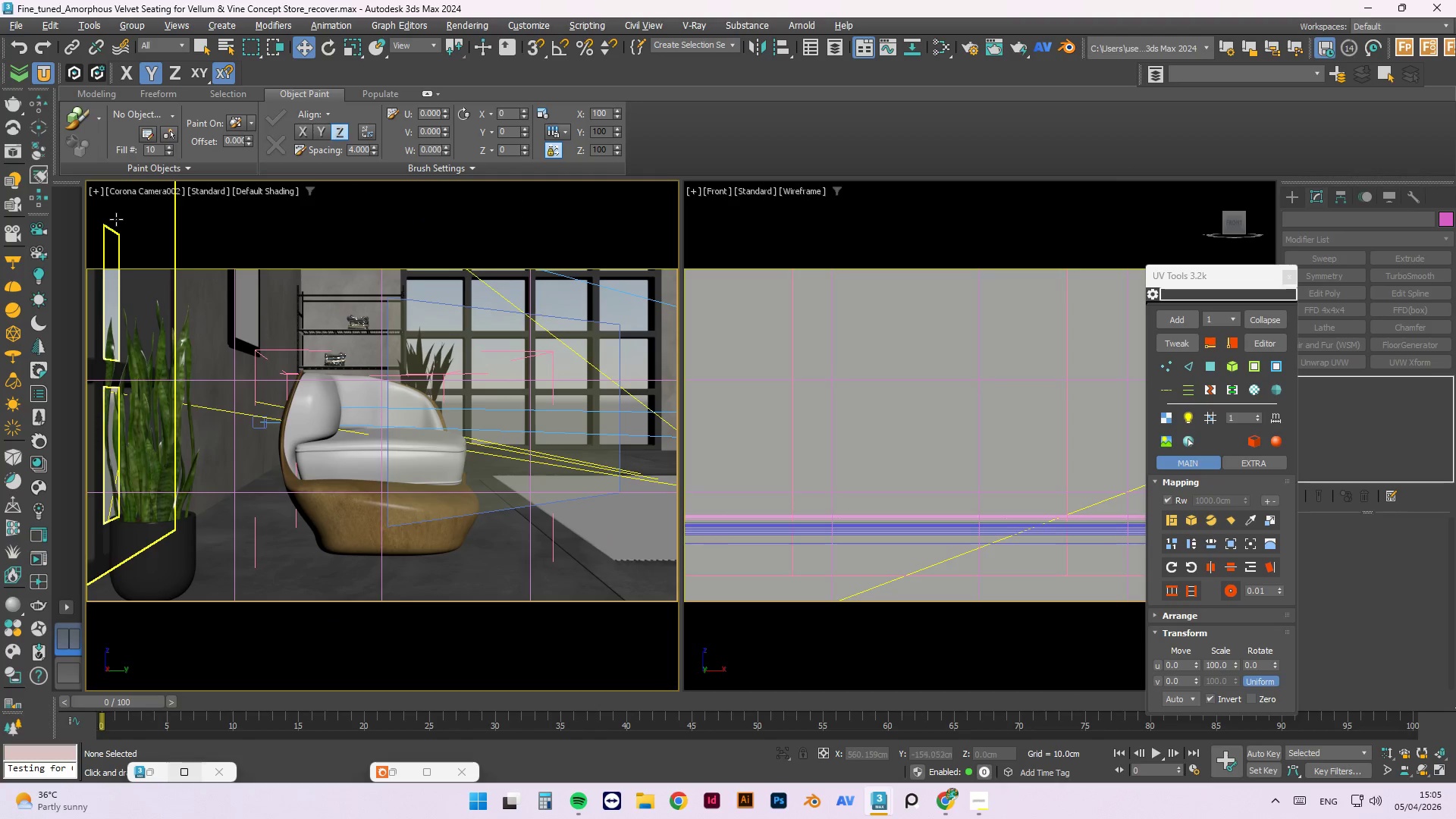 
left_click([137, 190])
 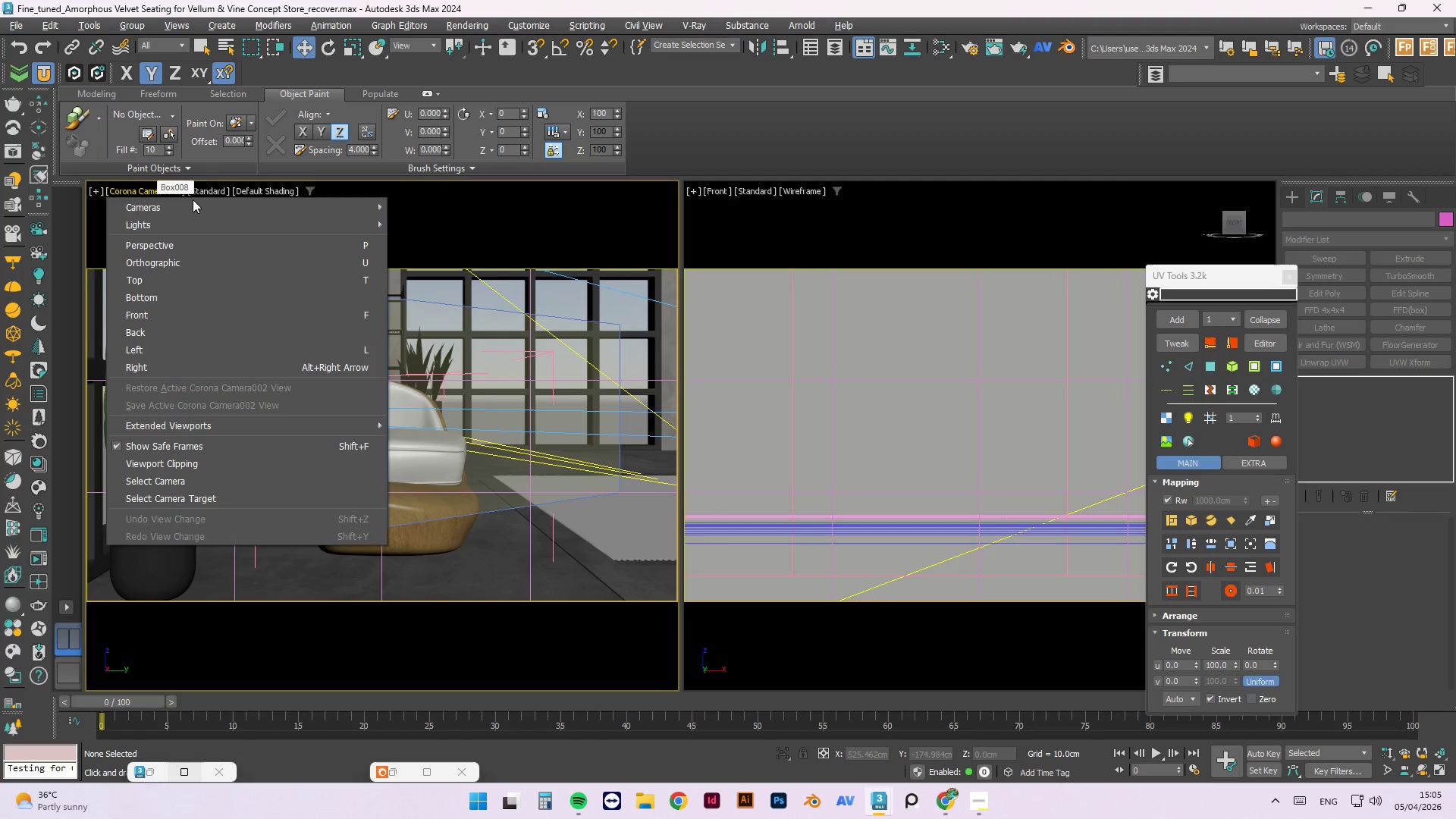 
left_click([194, 202])
 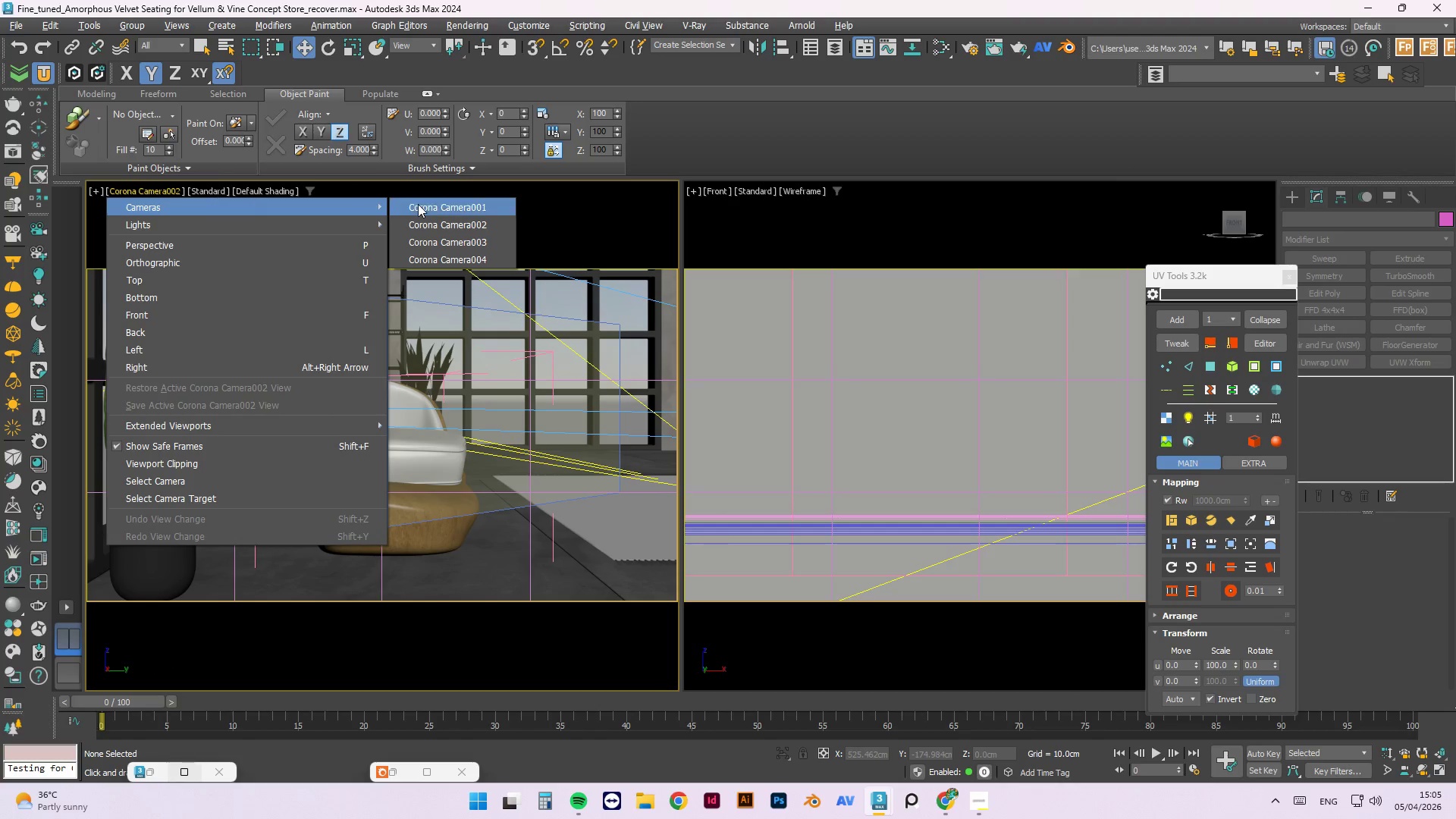 
left_click([419, 204])
 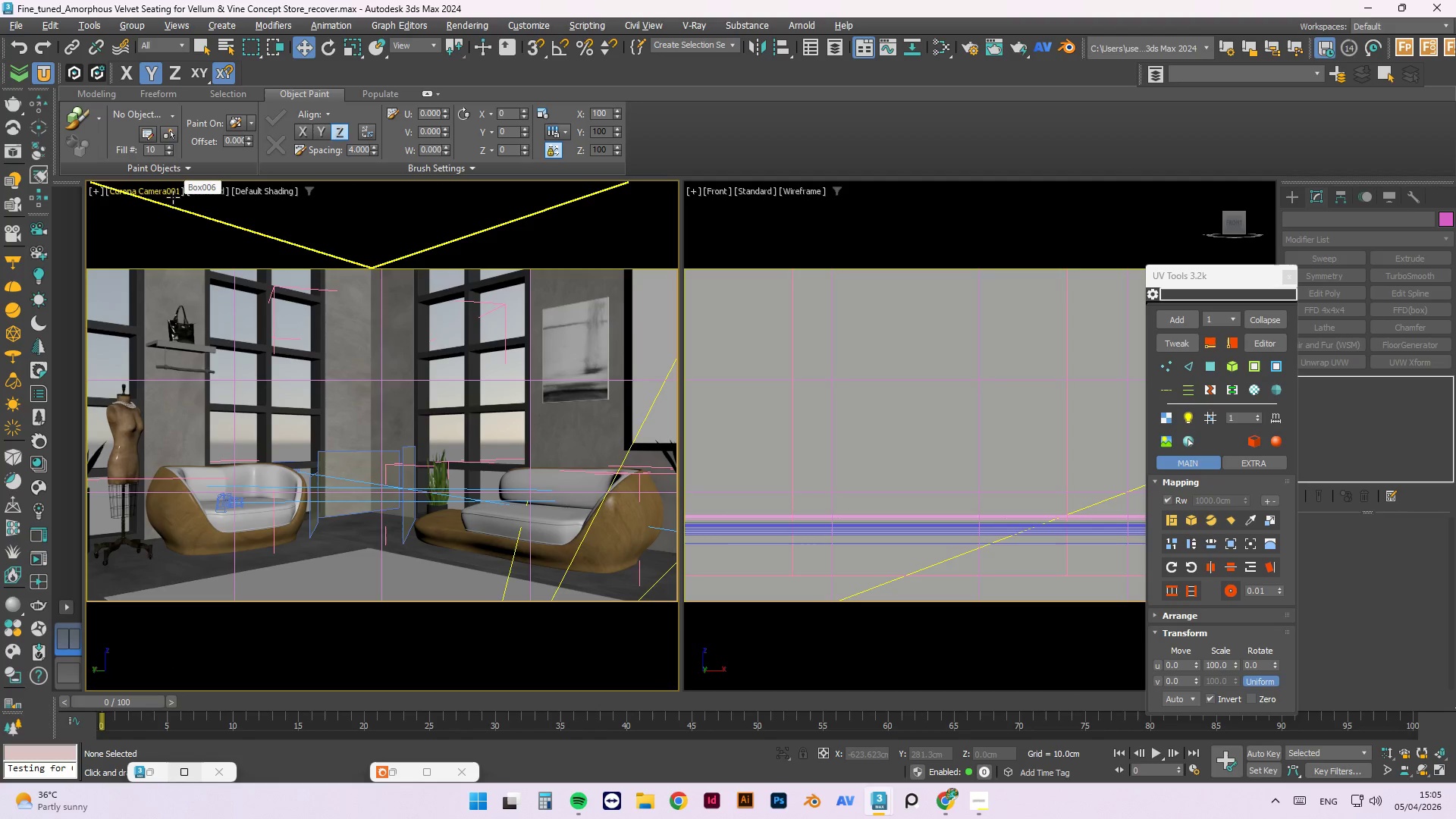 
right_click([356, 250])
 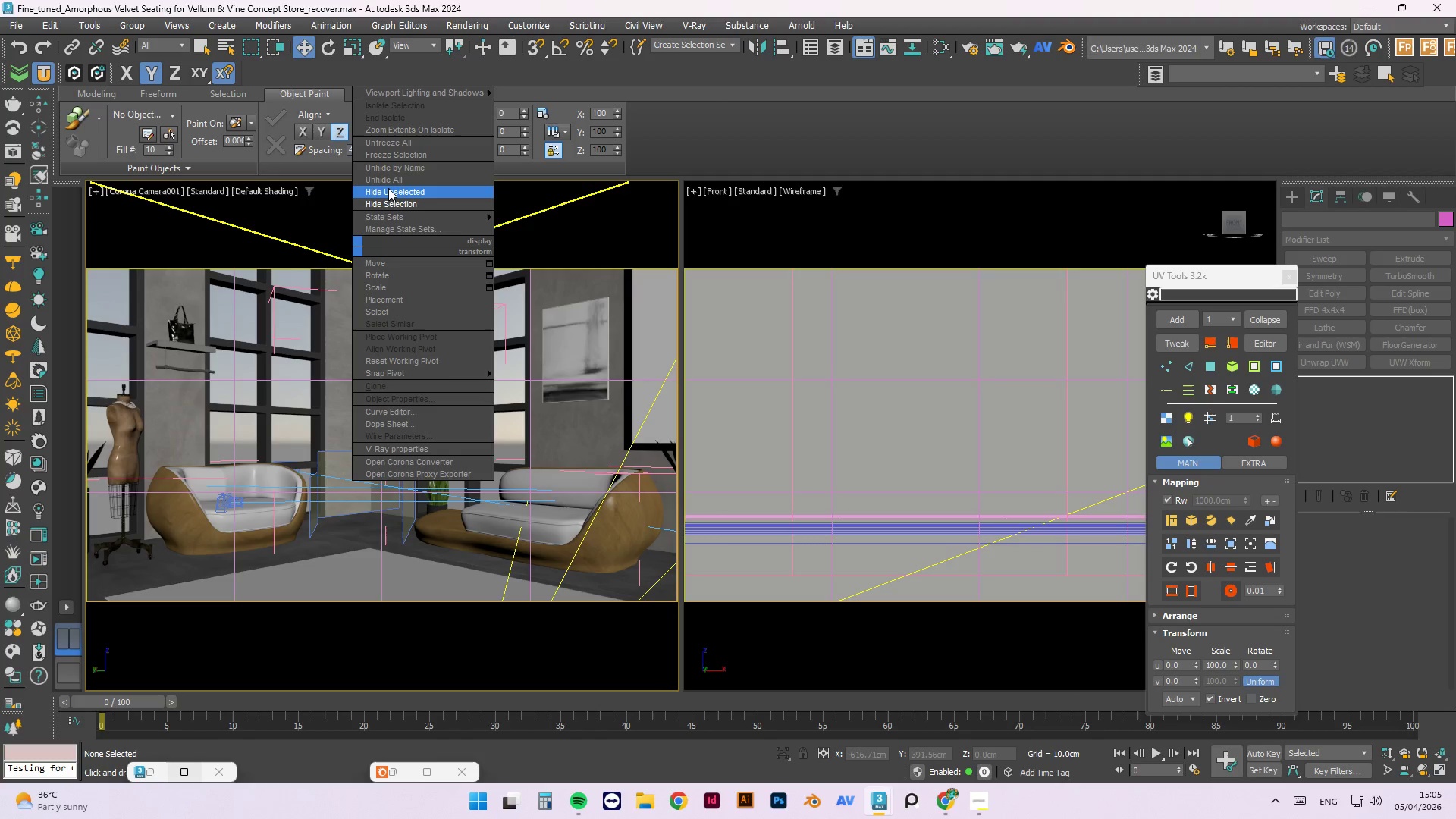 
left_click([392, 183])
 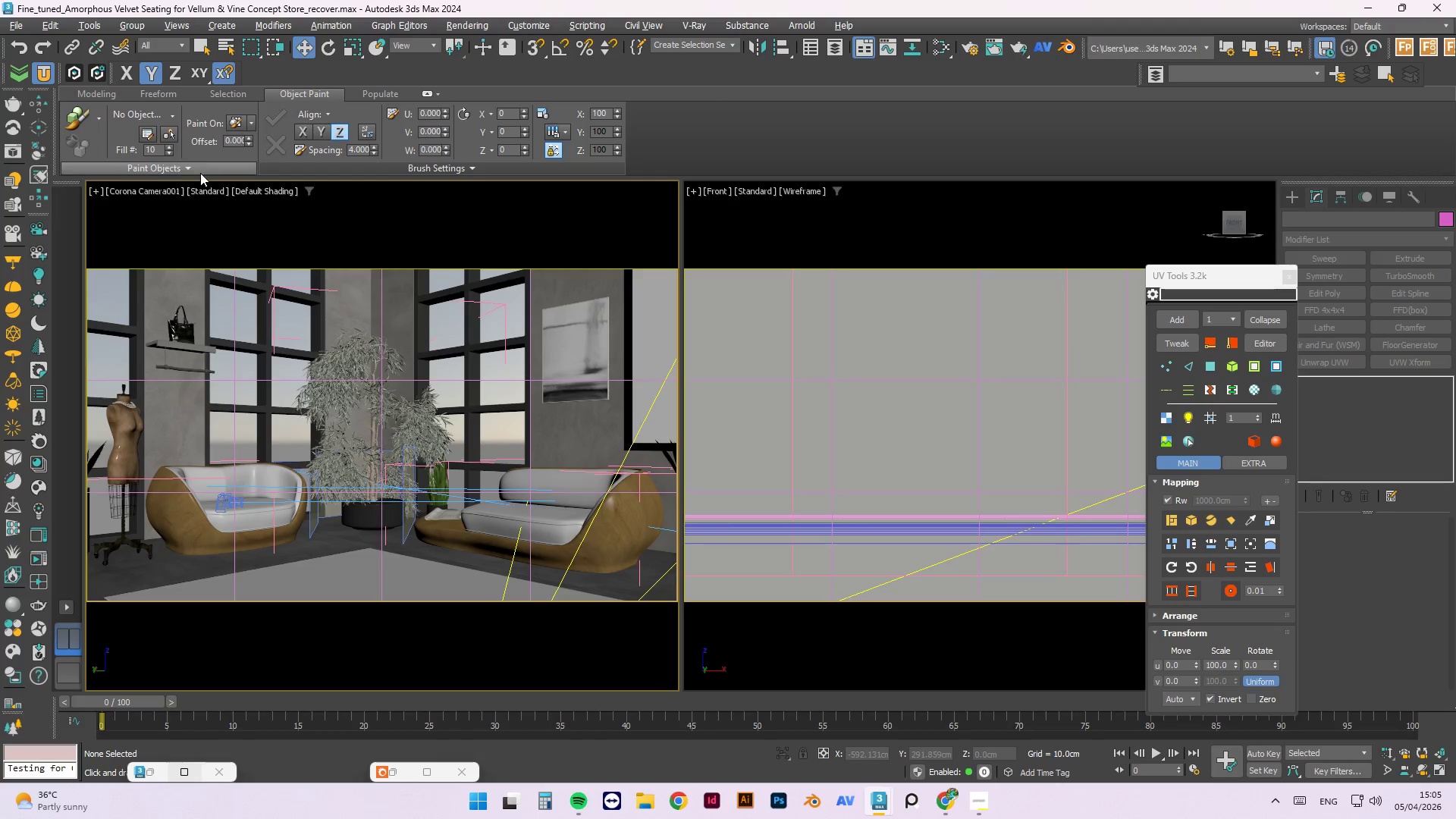 
left_click([137, 188])
 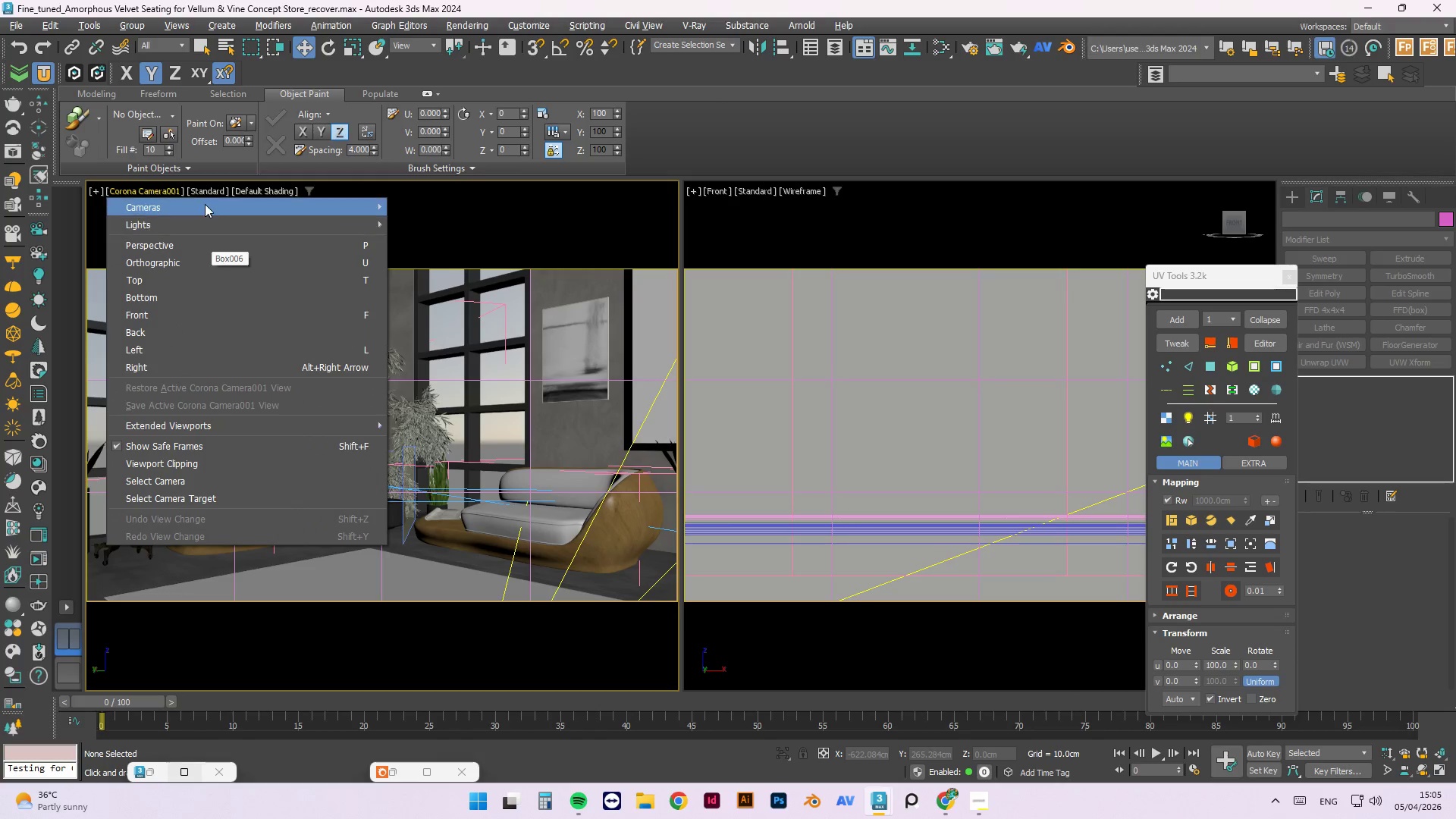 
left_click([204, 201])
 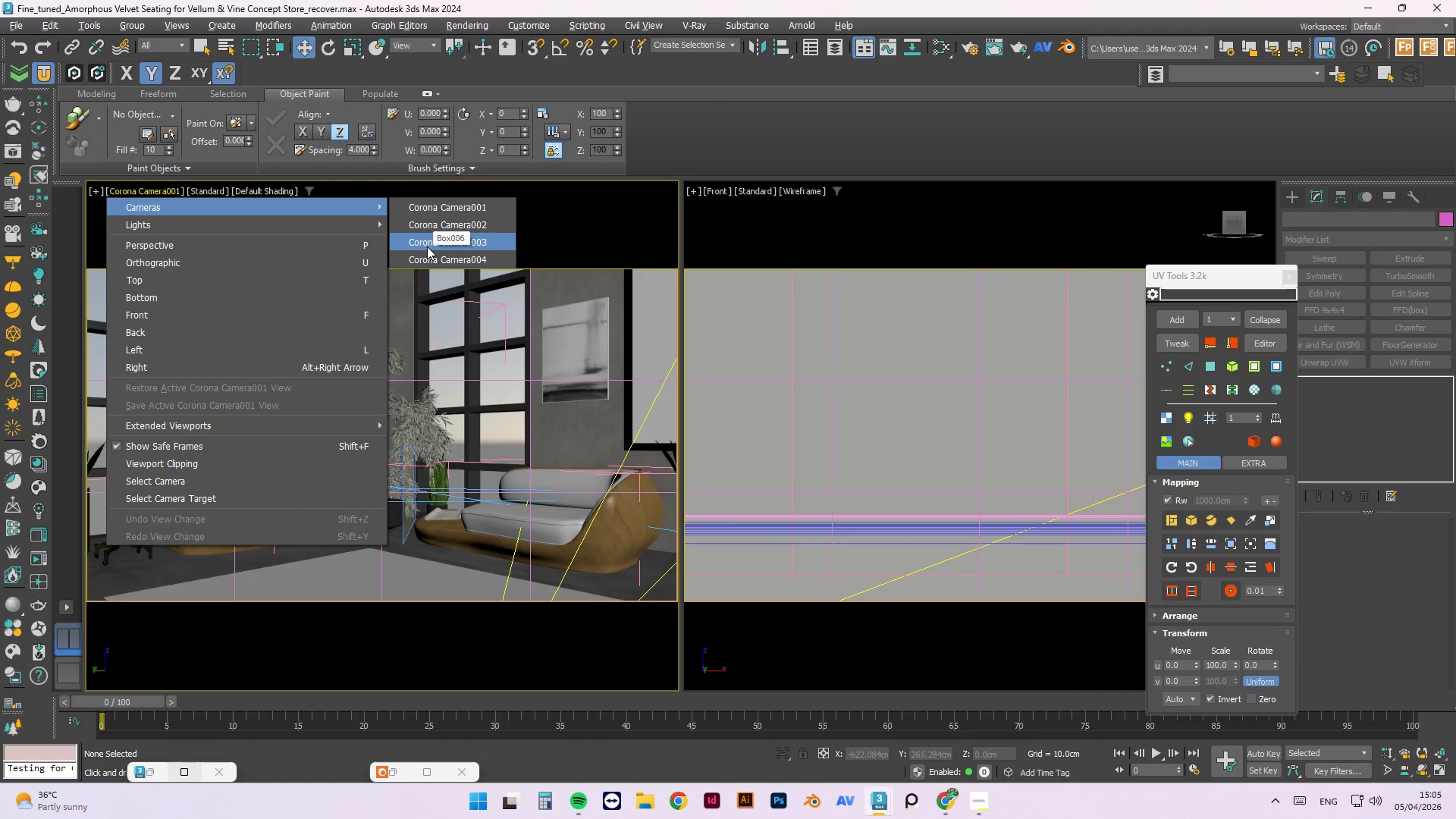 
left_click([427, 246])
 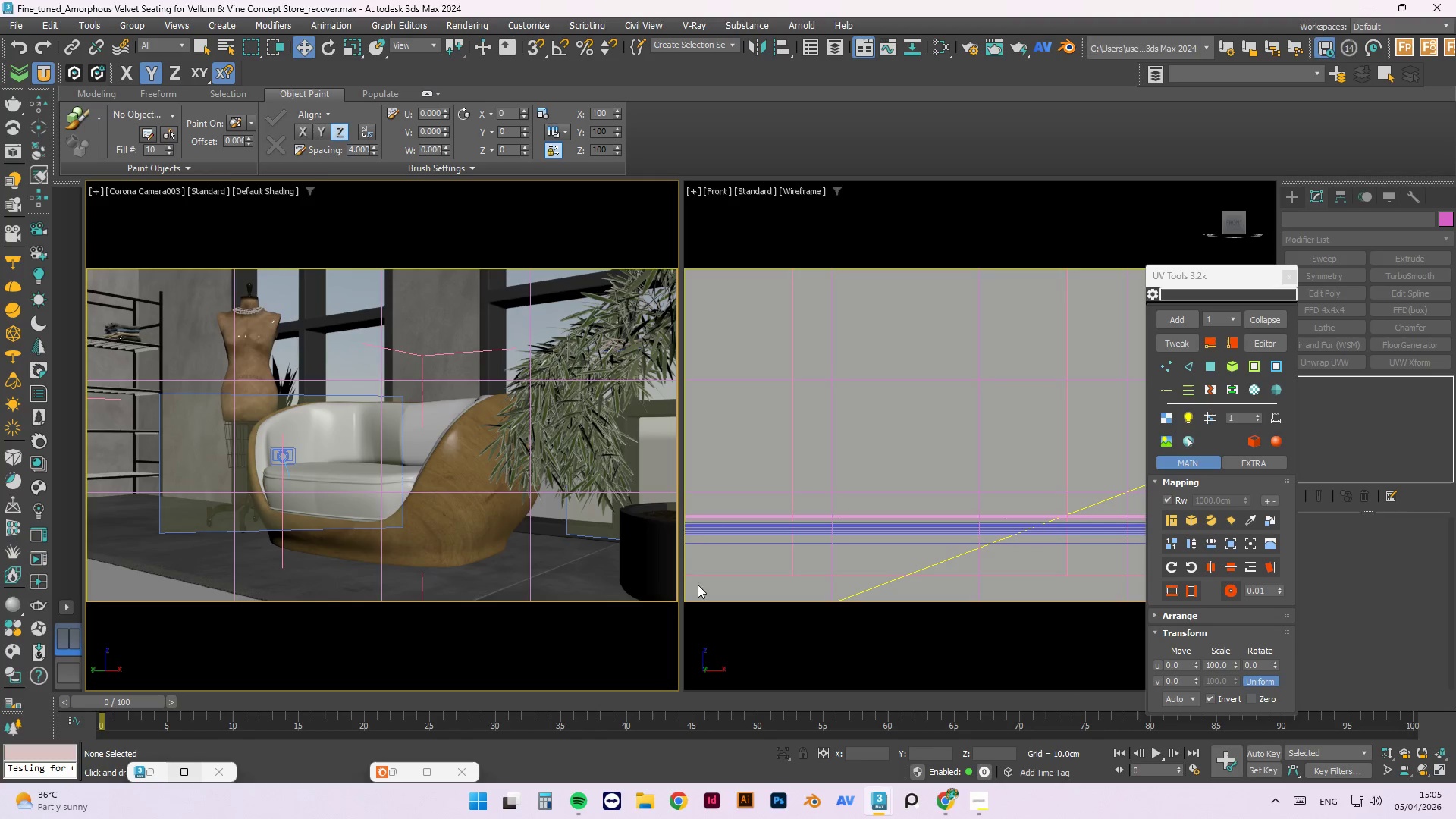 
wait(5.92)
 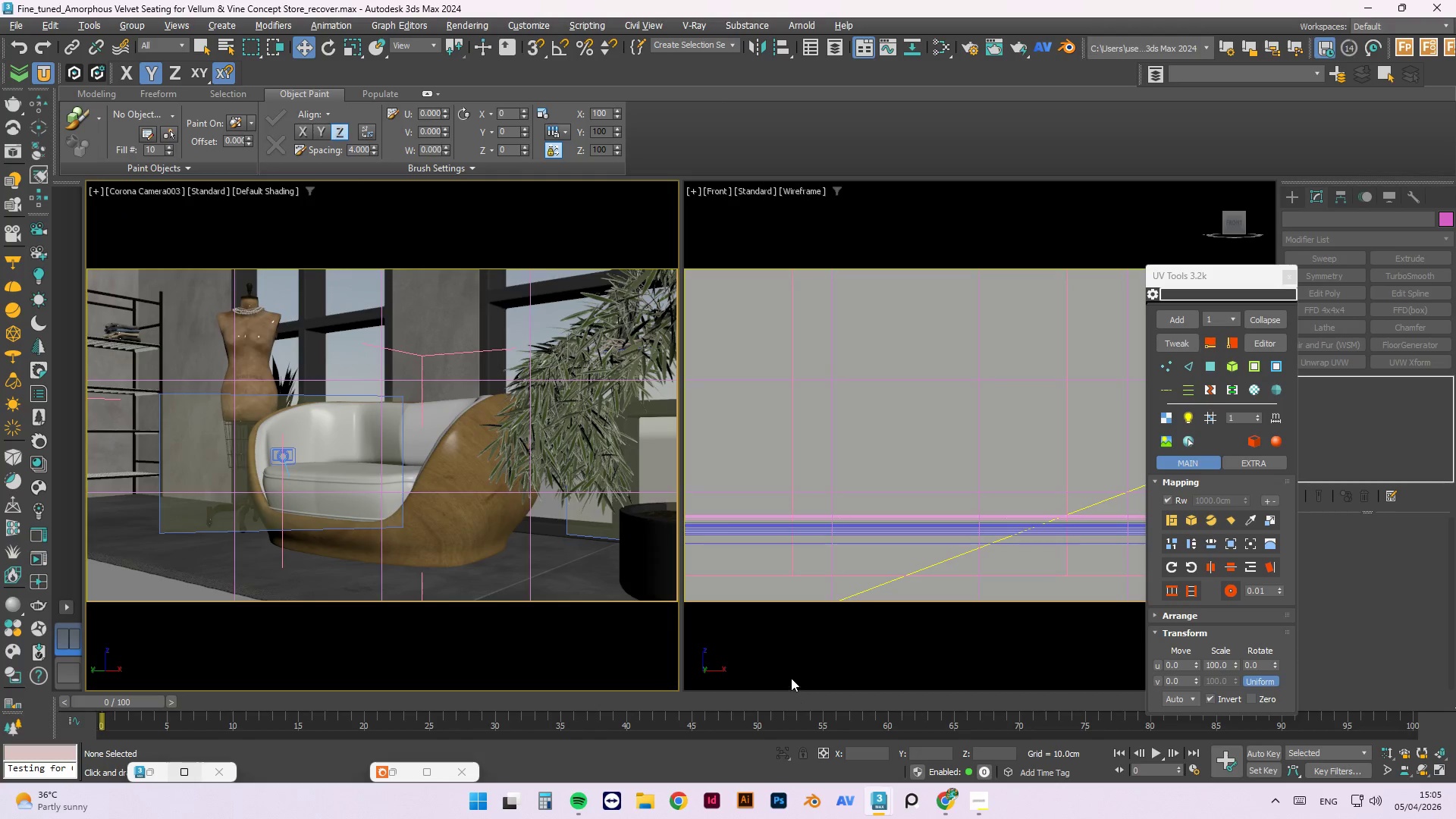 
left_click([119, 193])
 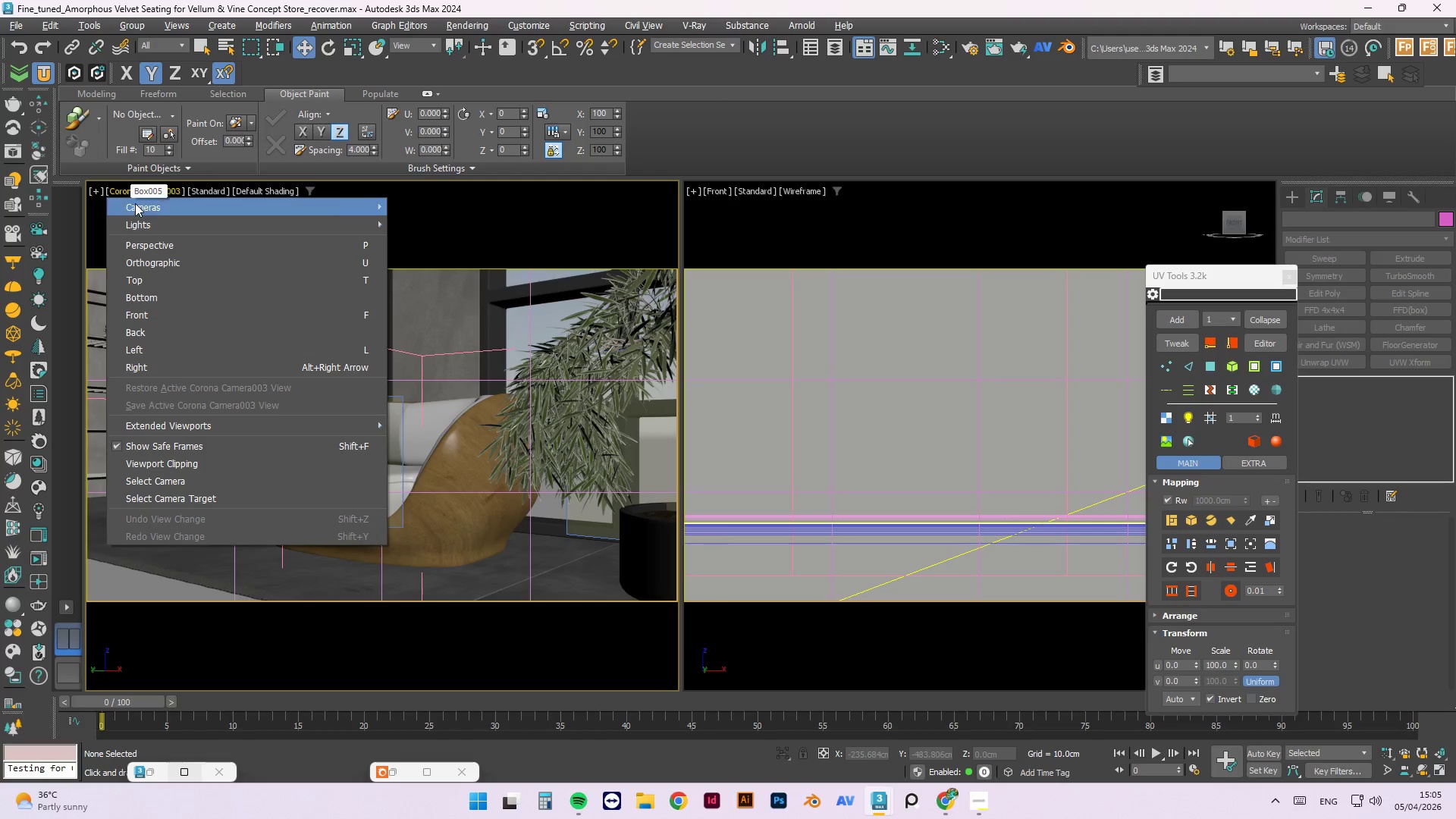 
left_click([138, 205])
 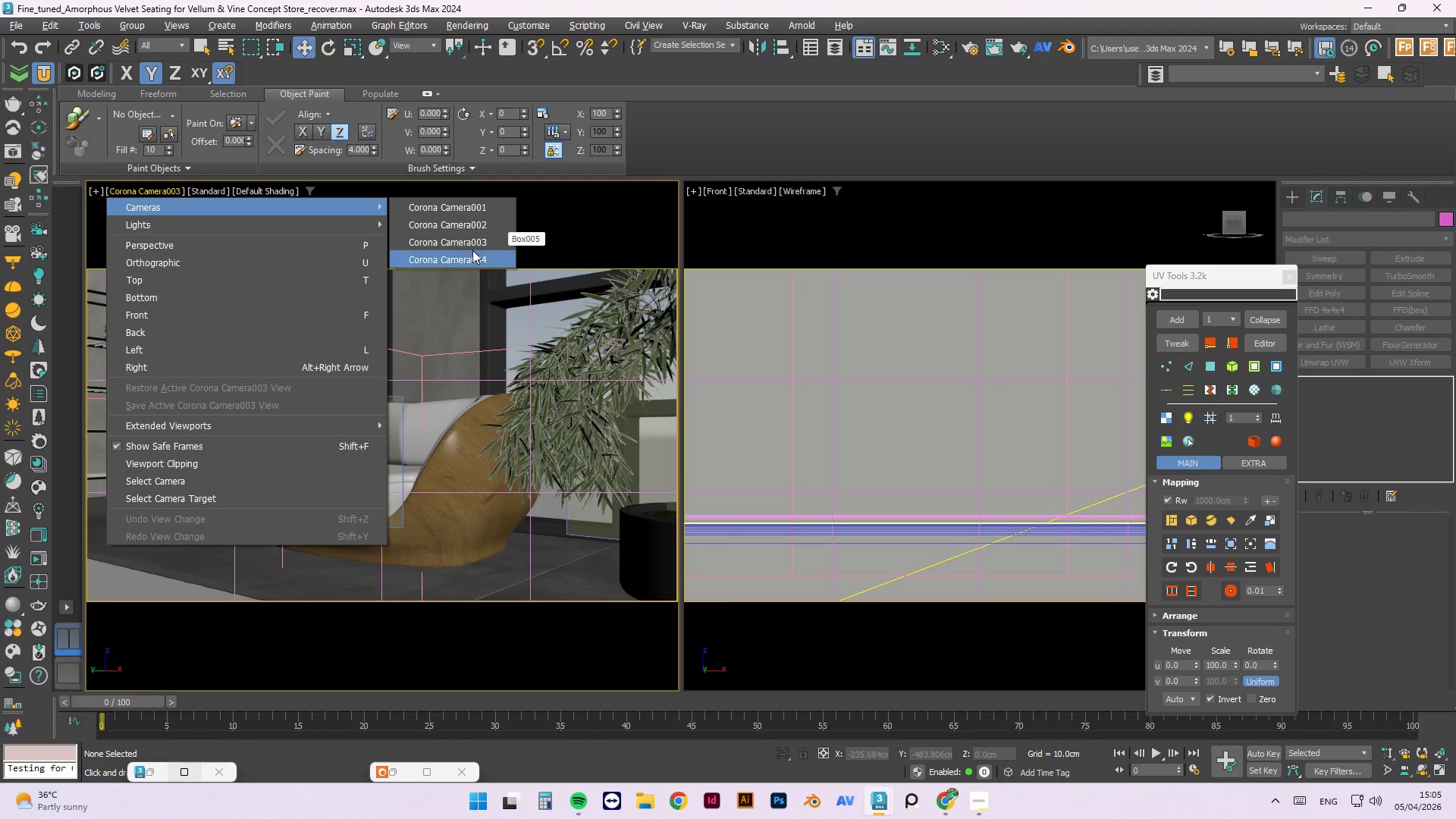 
left_click([475, 253])
 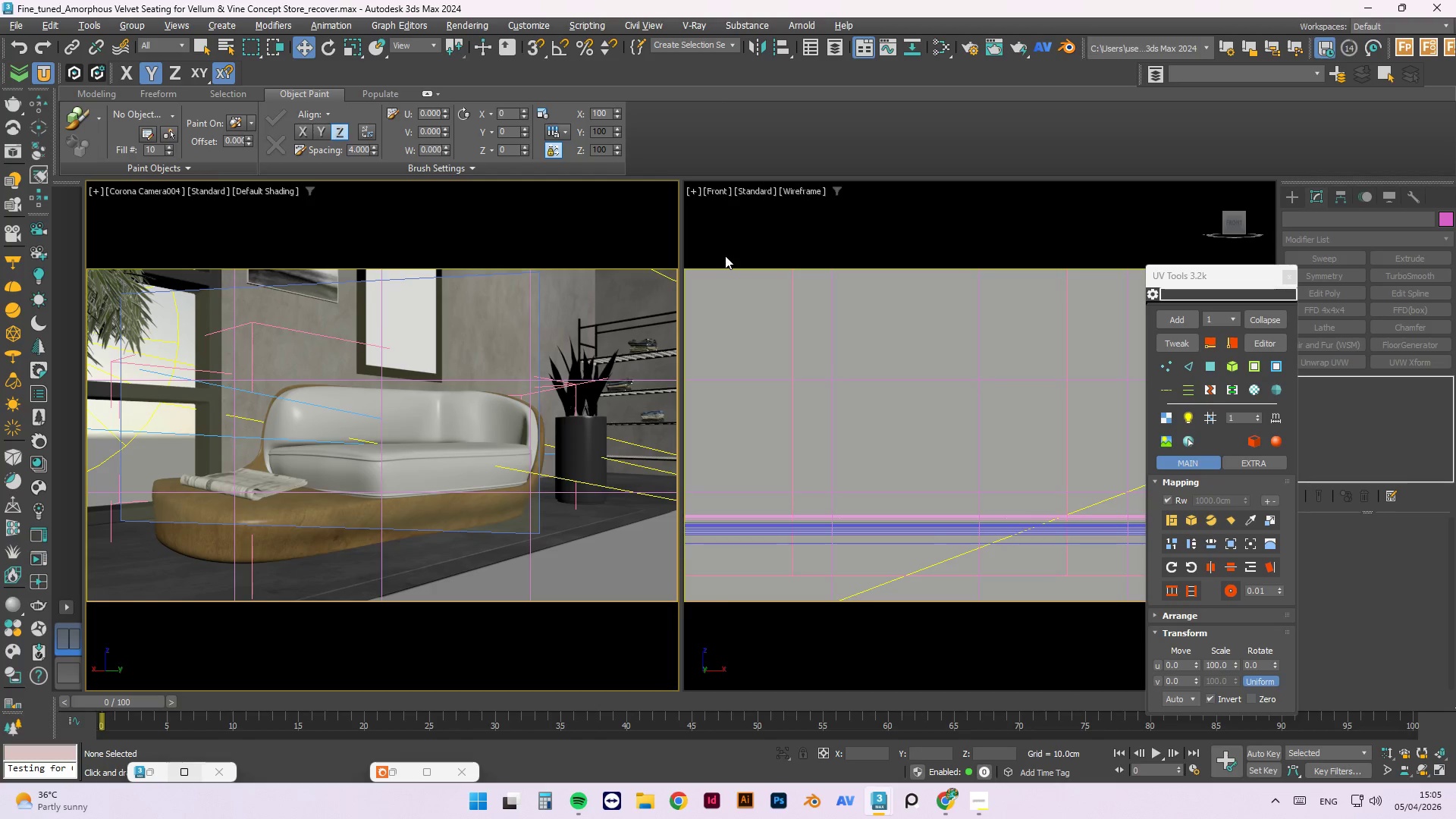 
left_click([774, 159])
 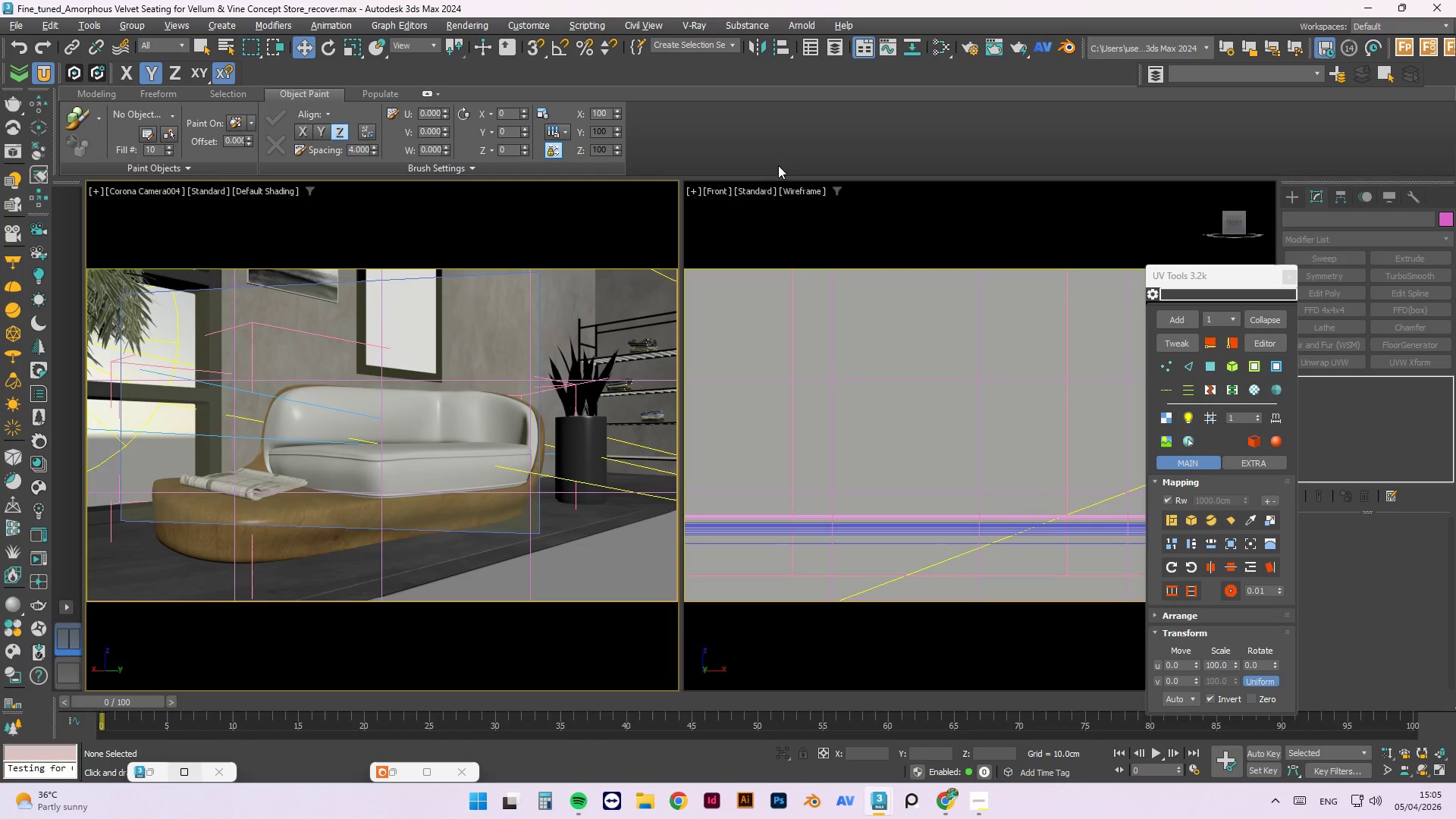 
key(Control+S)
 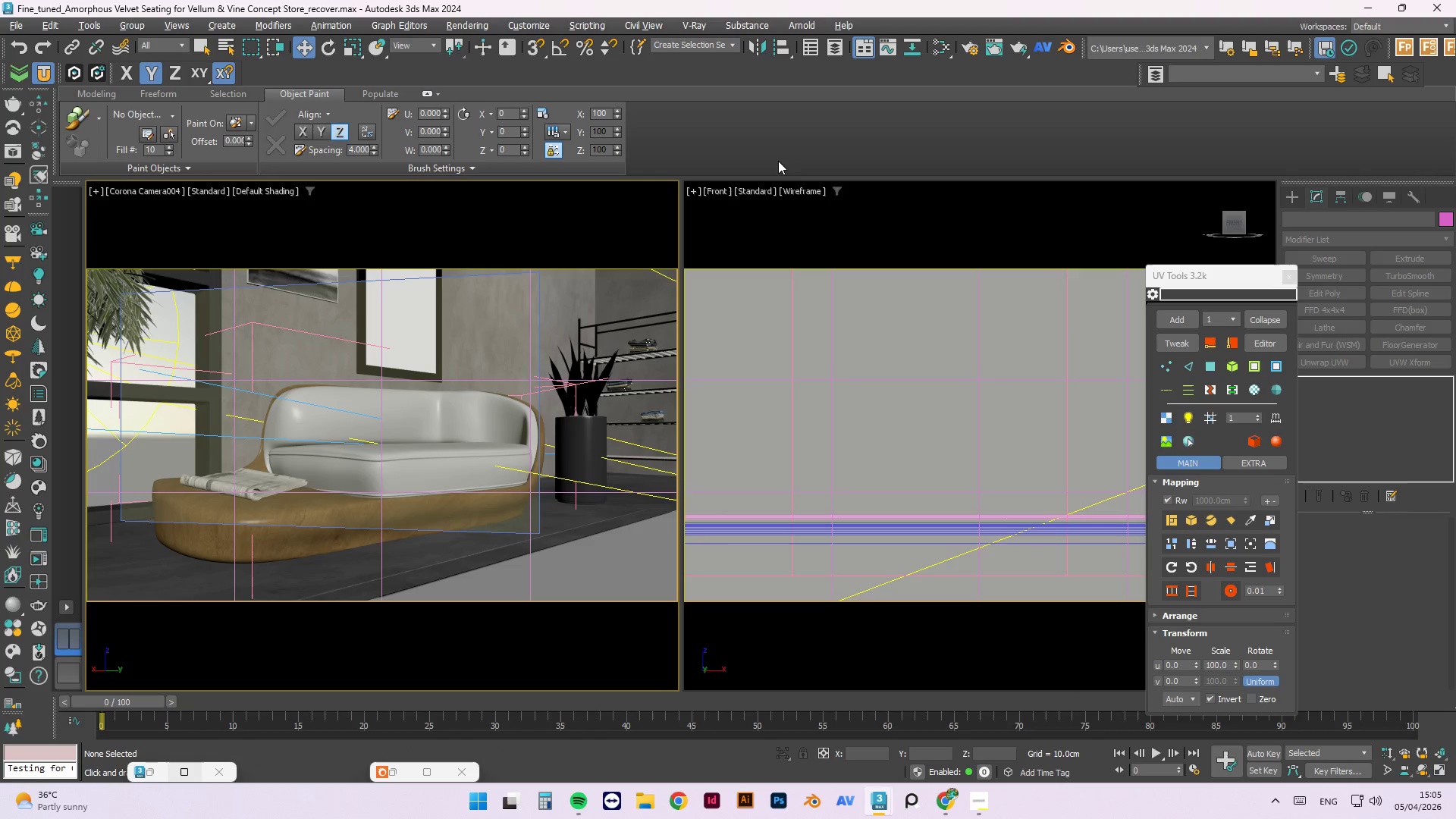 
wait(5.55)
 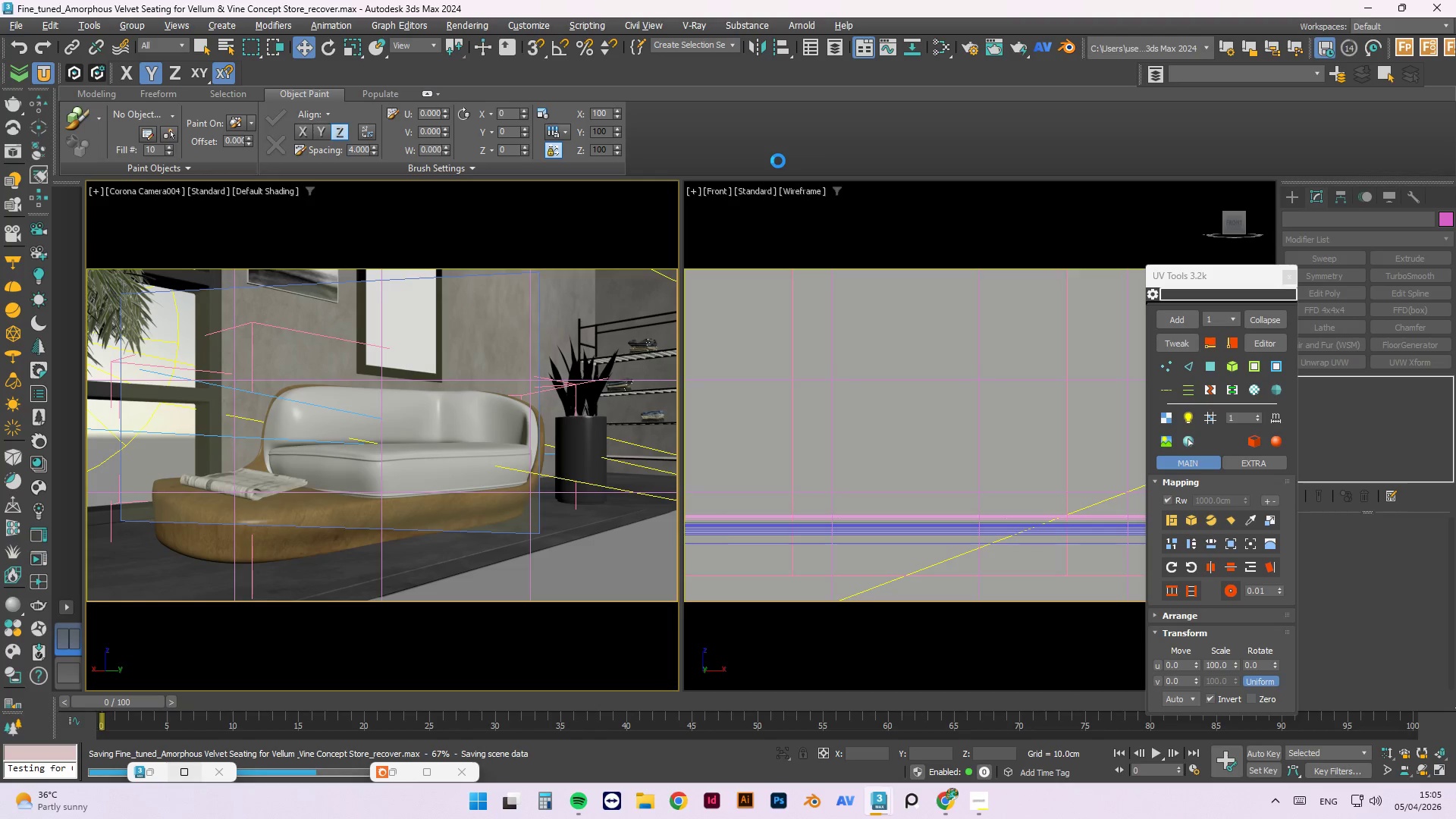 
left_click([888, 794])
 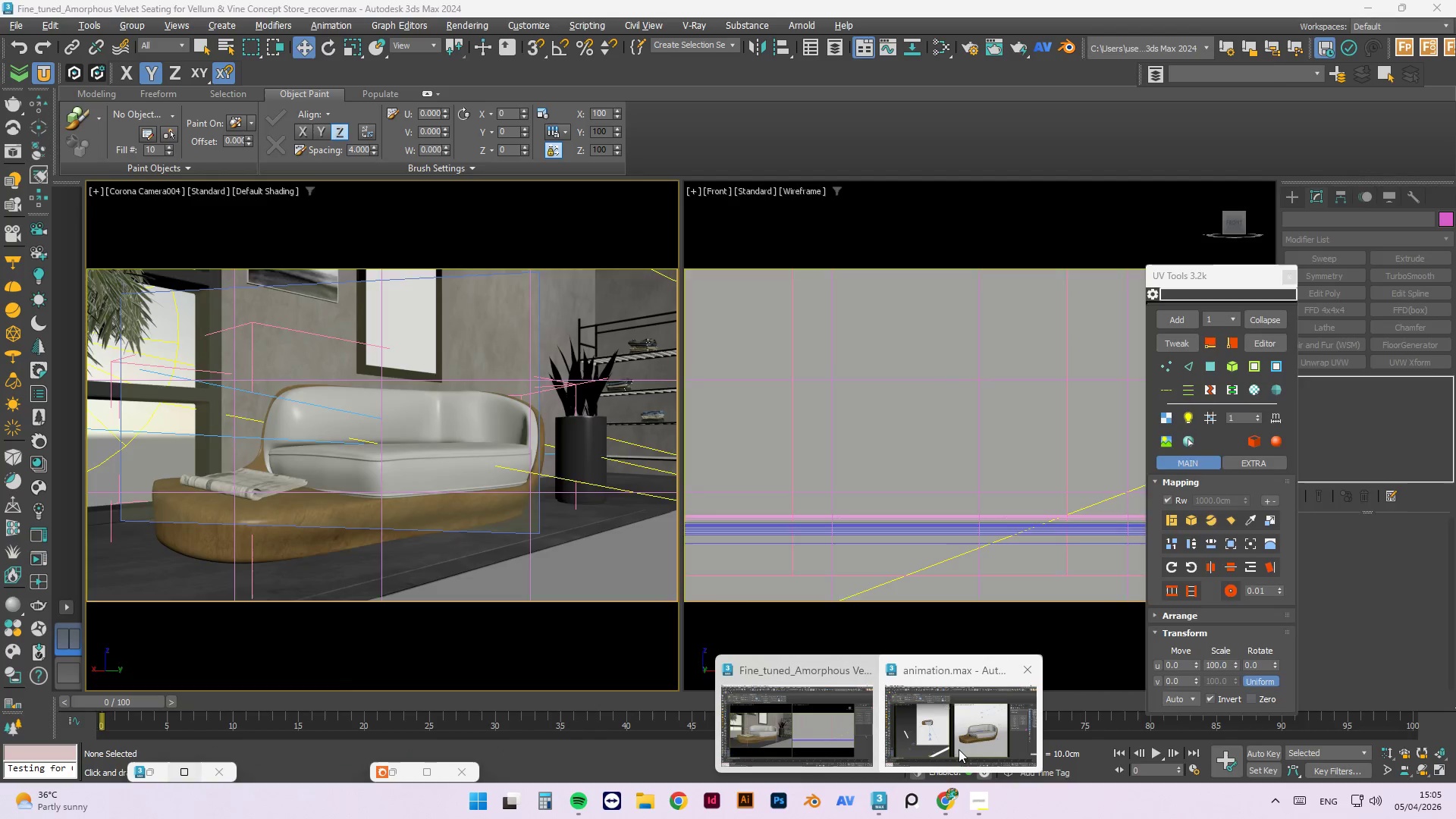 
left_click([959, 749])
 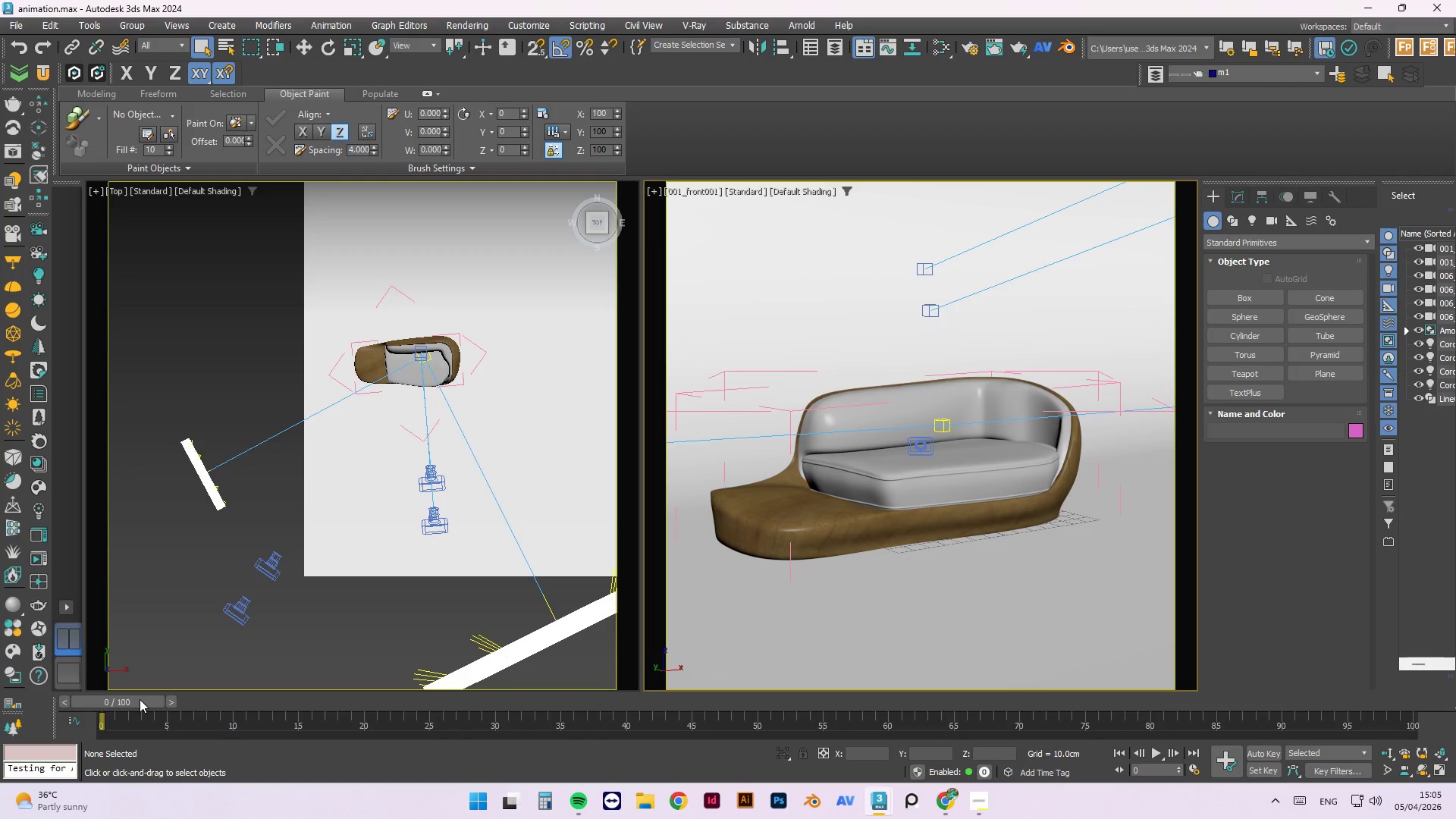 
left_click_drag(start_coordinate=[140, 699], to_coordinate=[173, 704])
 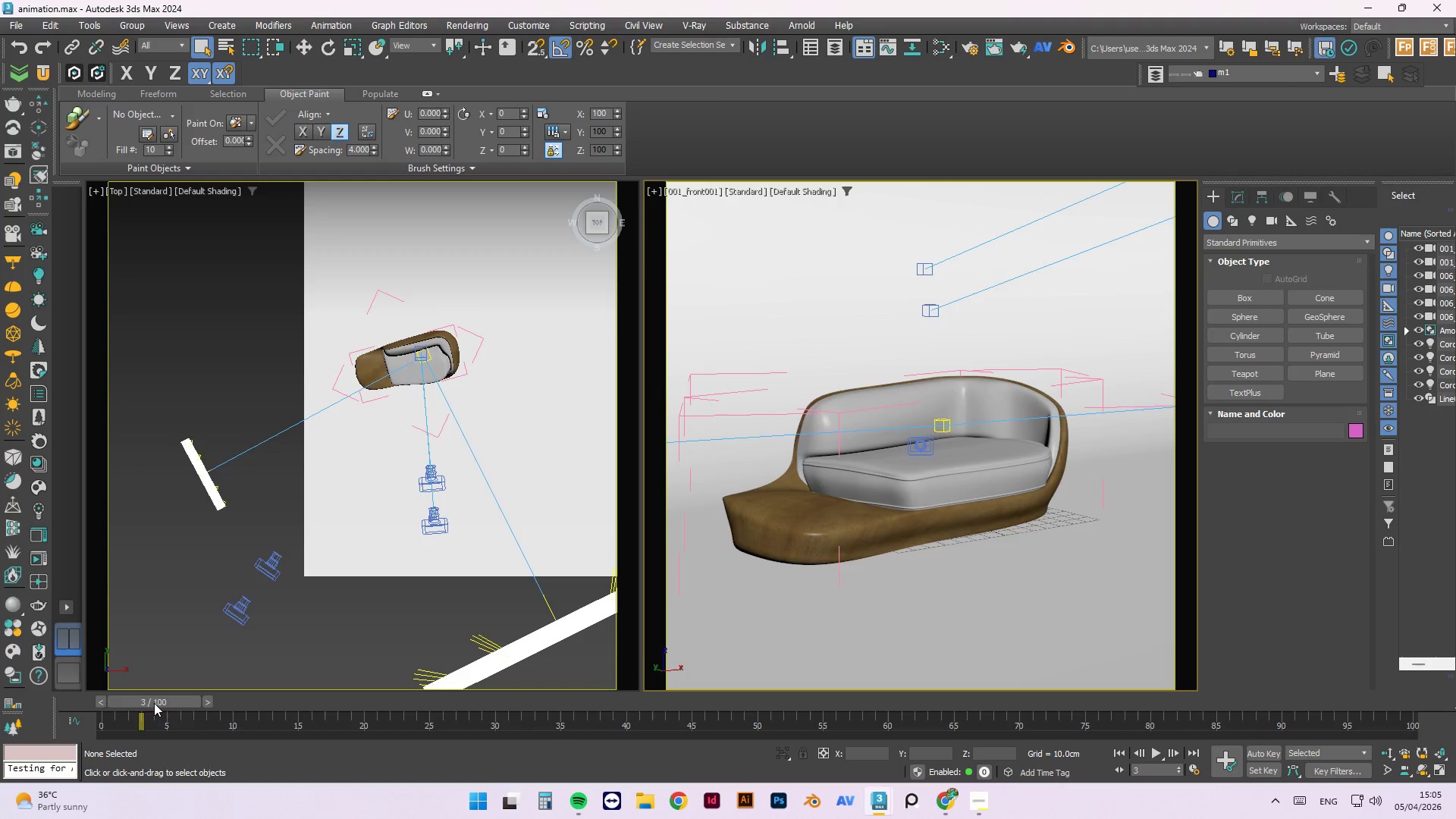 
left_click_drag(start_coordinate=[154, 703], to_coordinate=[49, 698])
 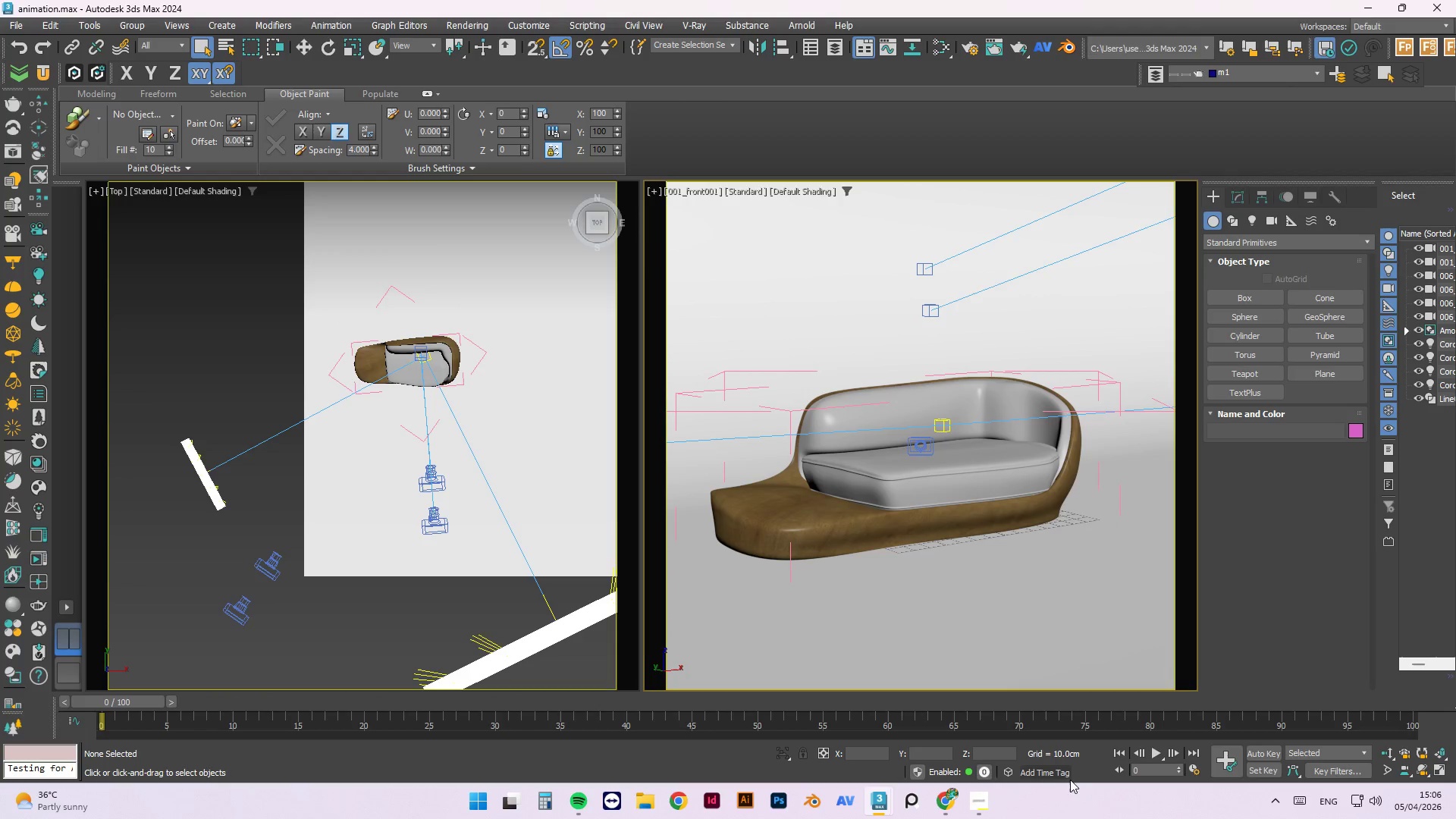 
left_click([966, 797])